 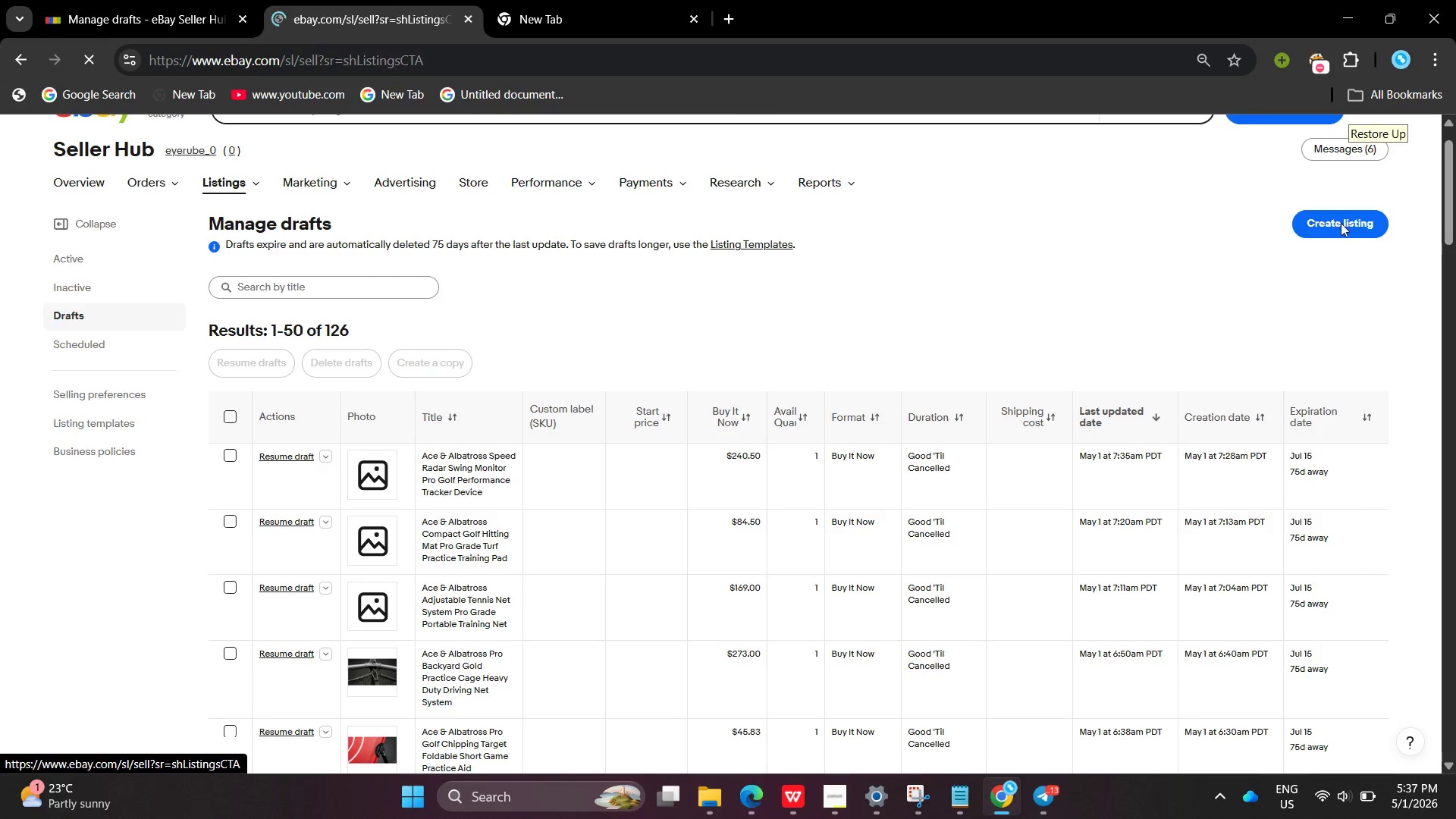 
left_click([740, 298])
 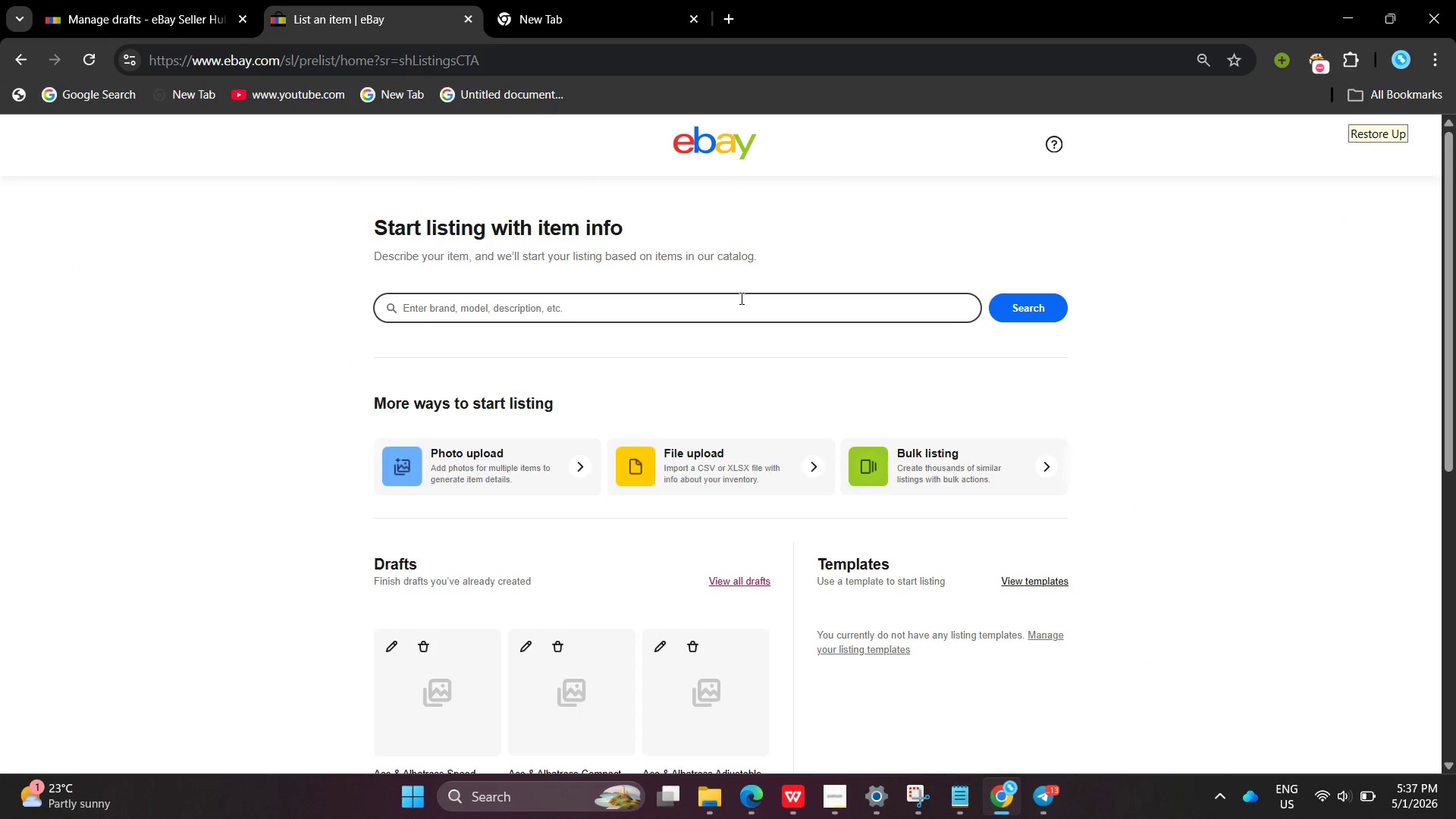 
type(court boundary markers)
 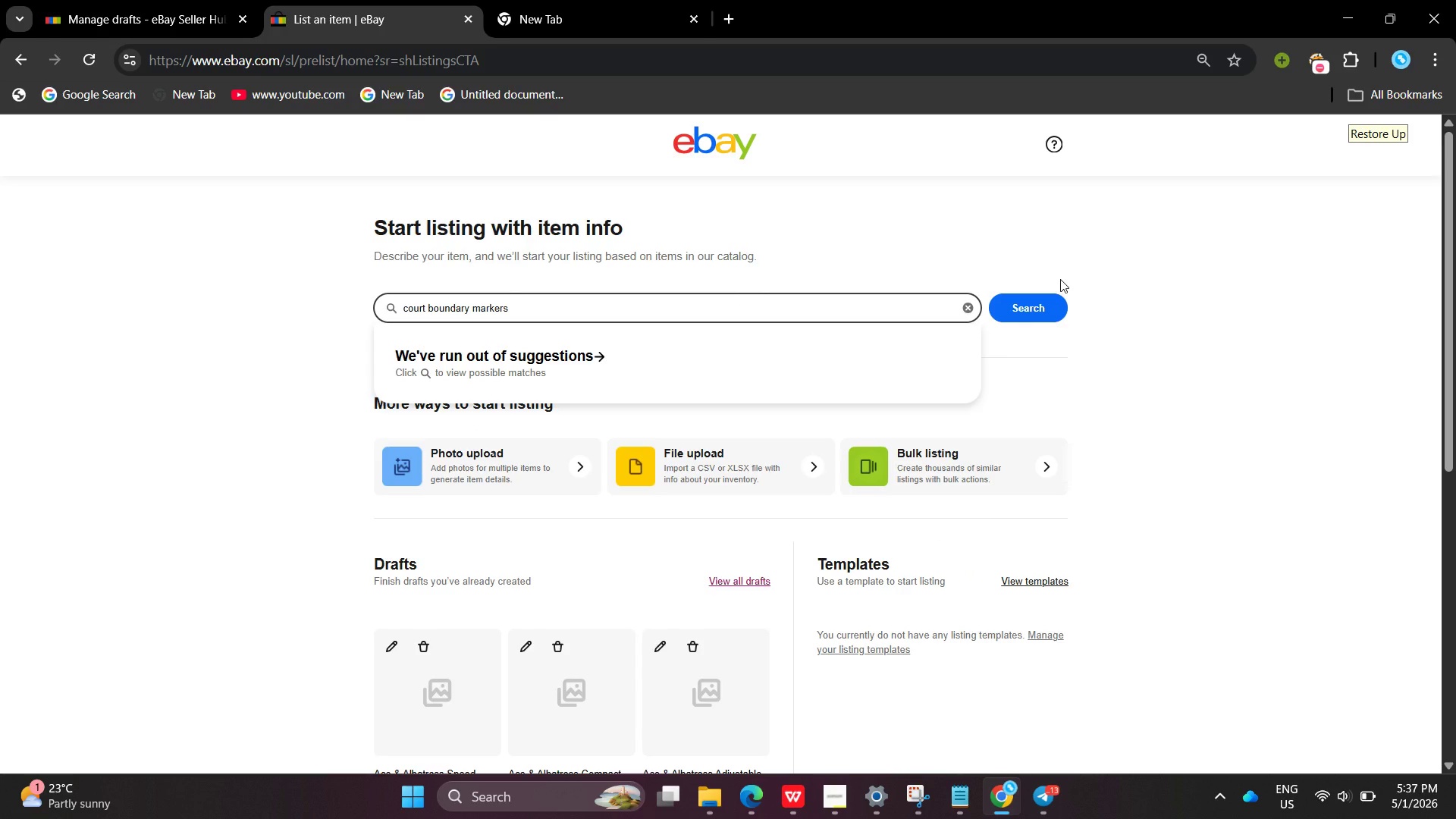 
left_click([1018, 311])
 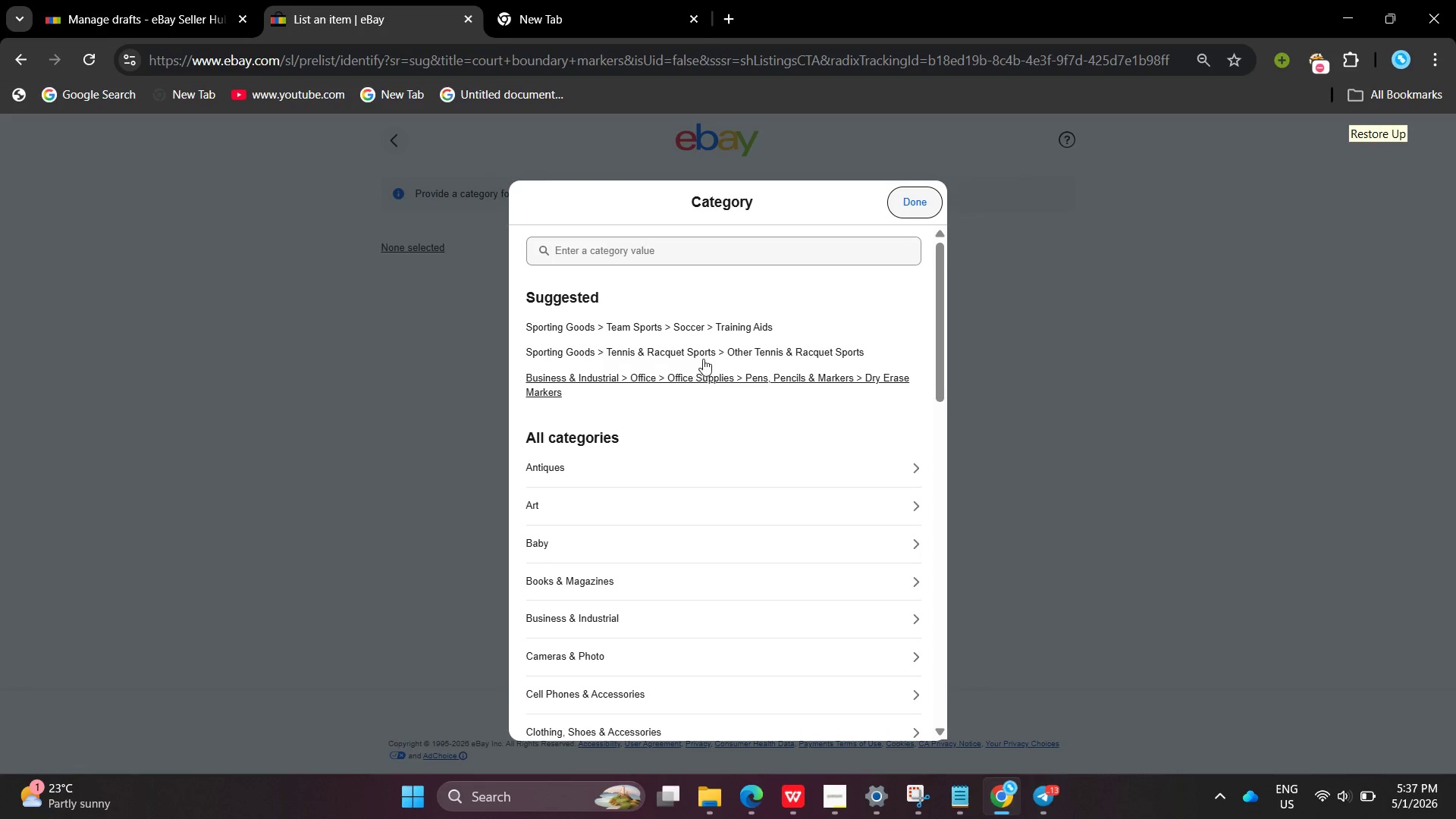 
wait(9.42)
 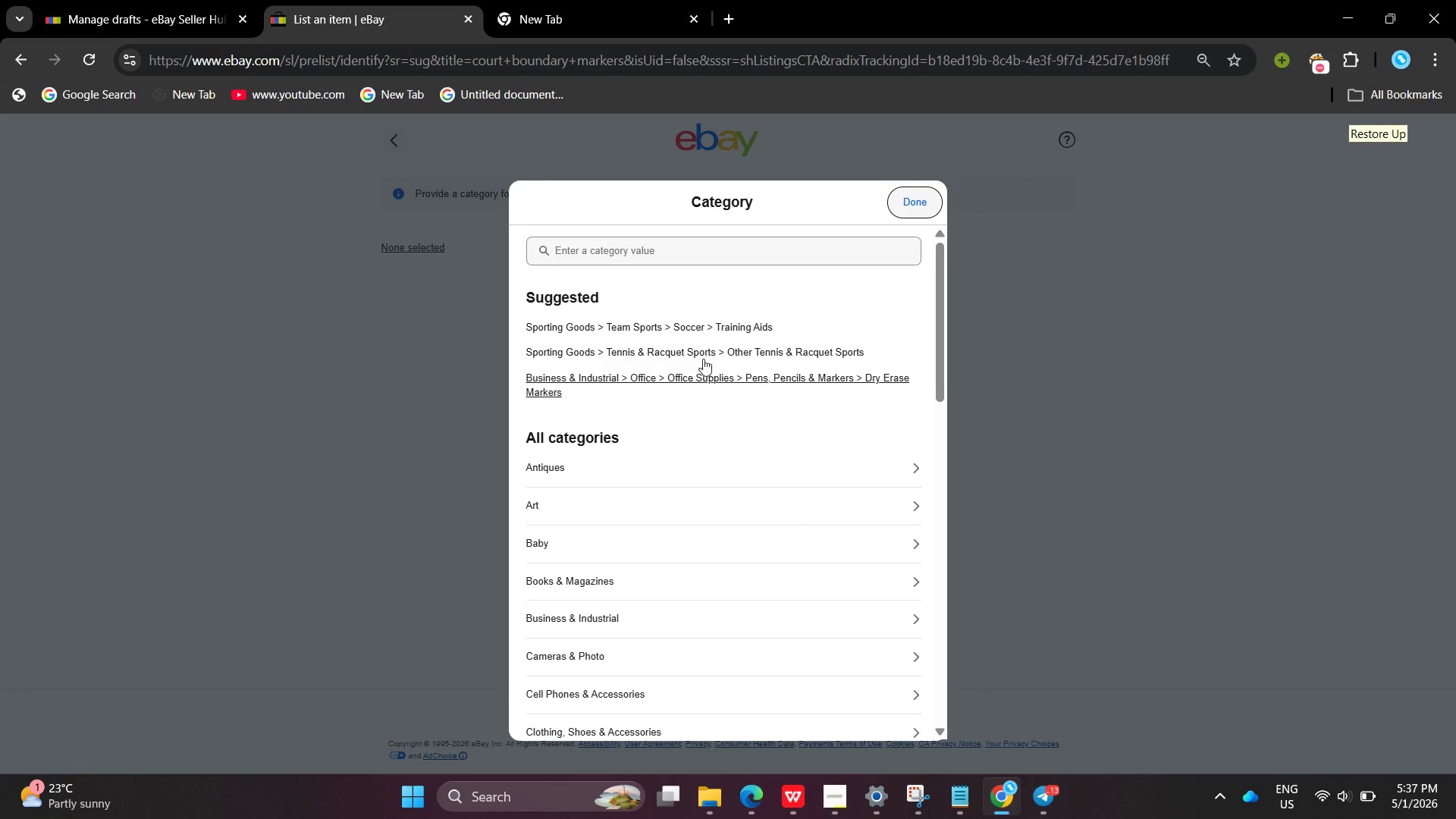 
left_click([544, 237])
 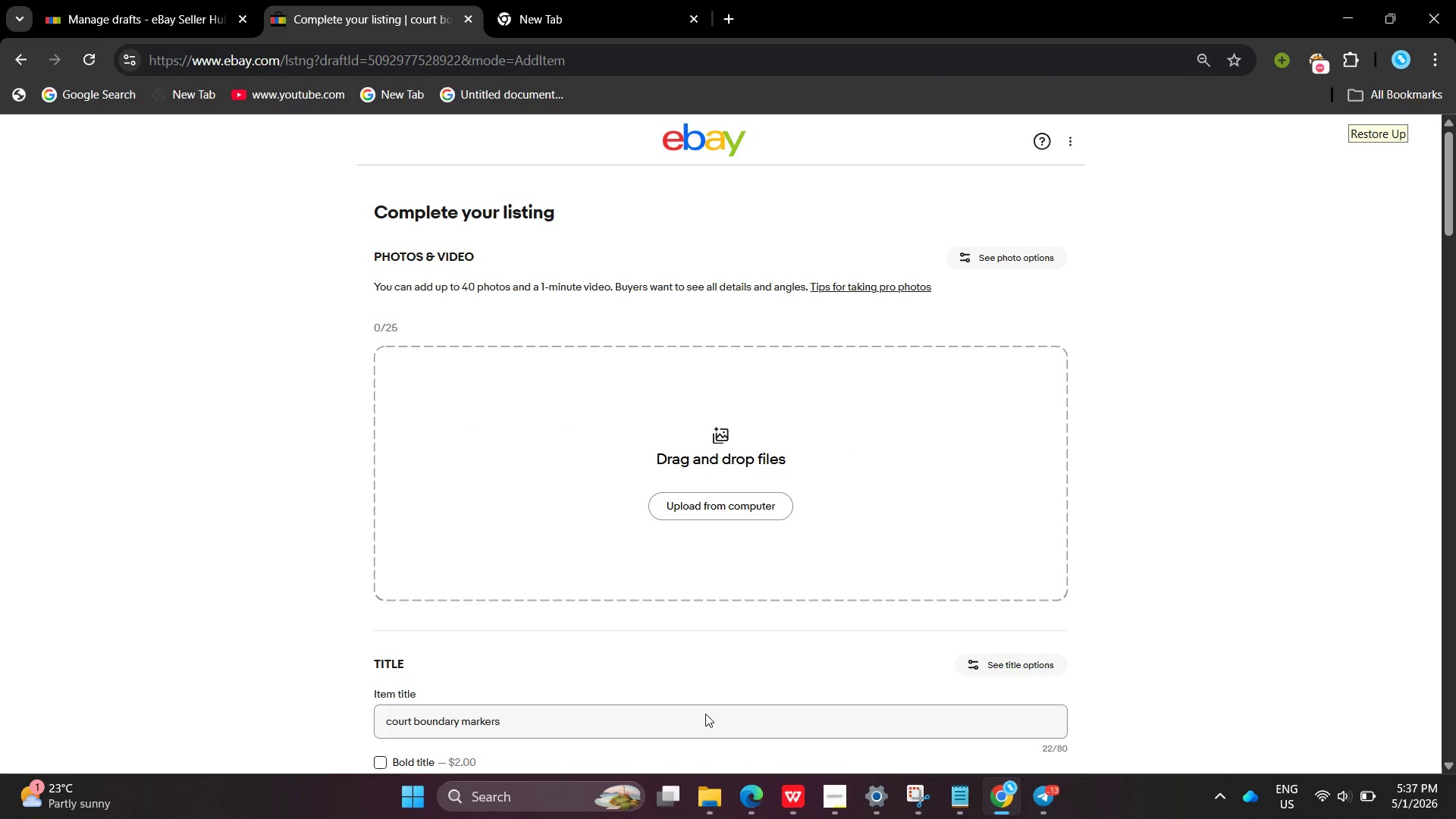 
wait(18.5)
 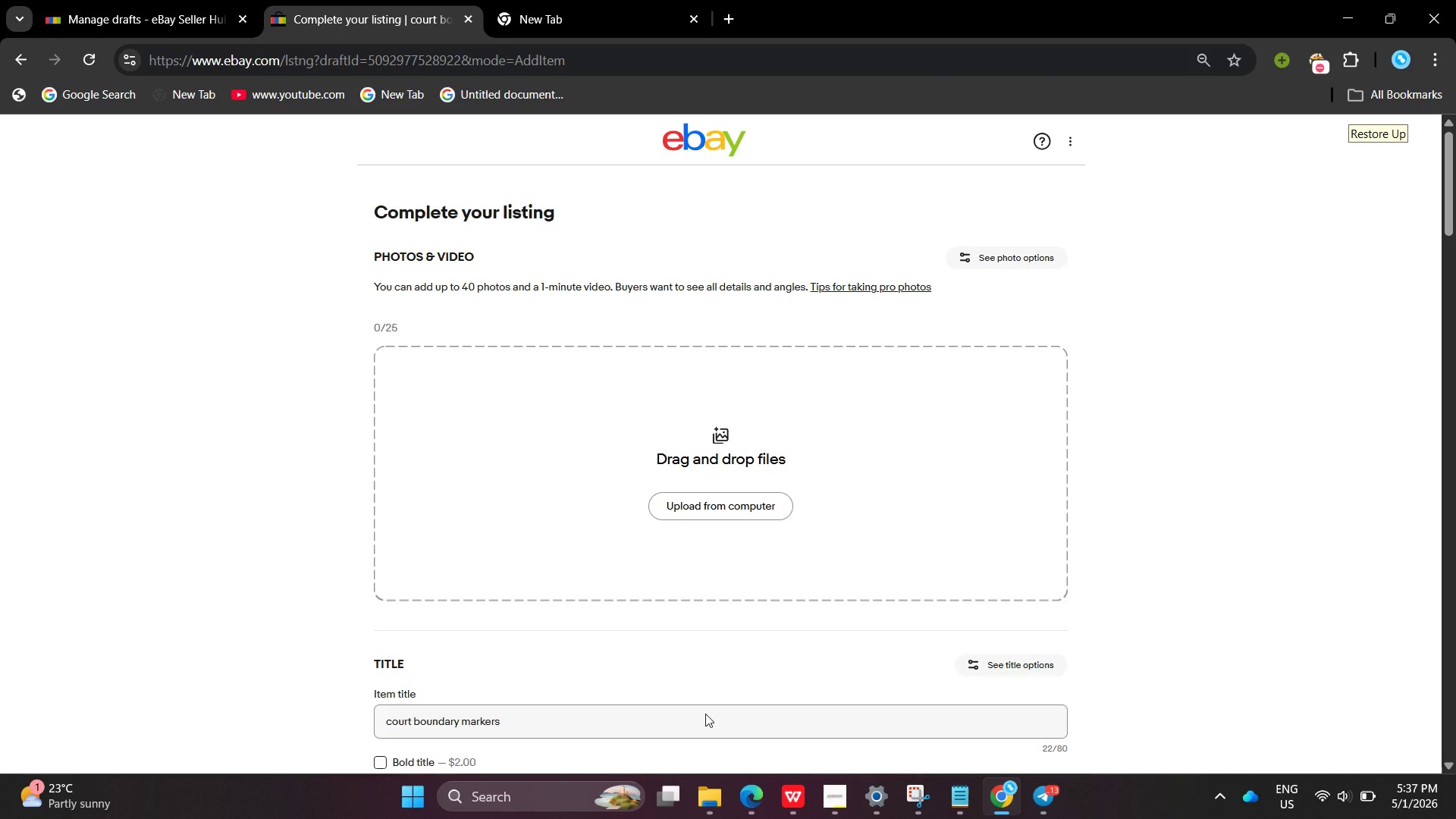 
left_click_drag(start_coordinate=[613, 634], to_coordinate=[228, 681])
 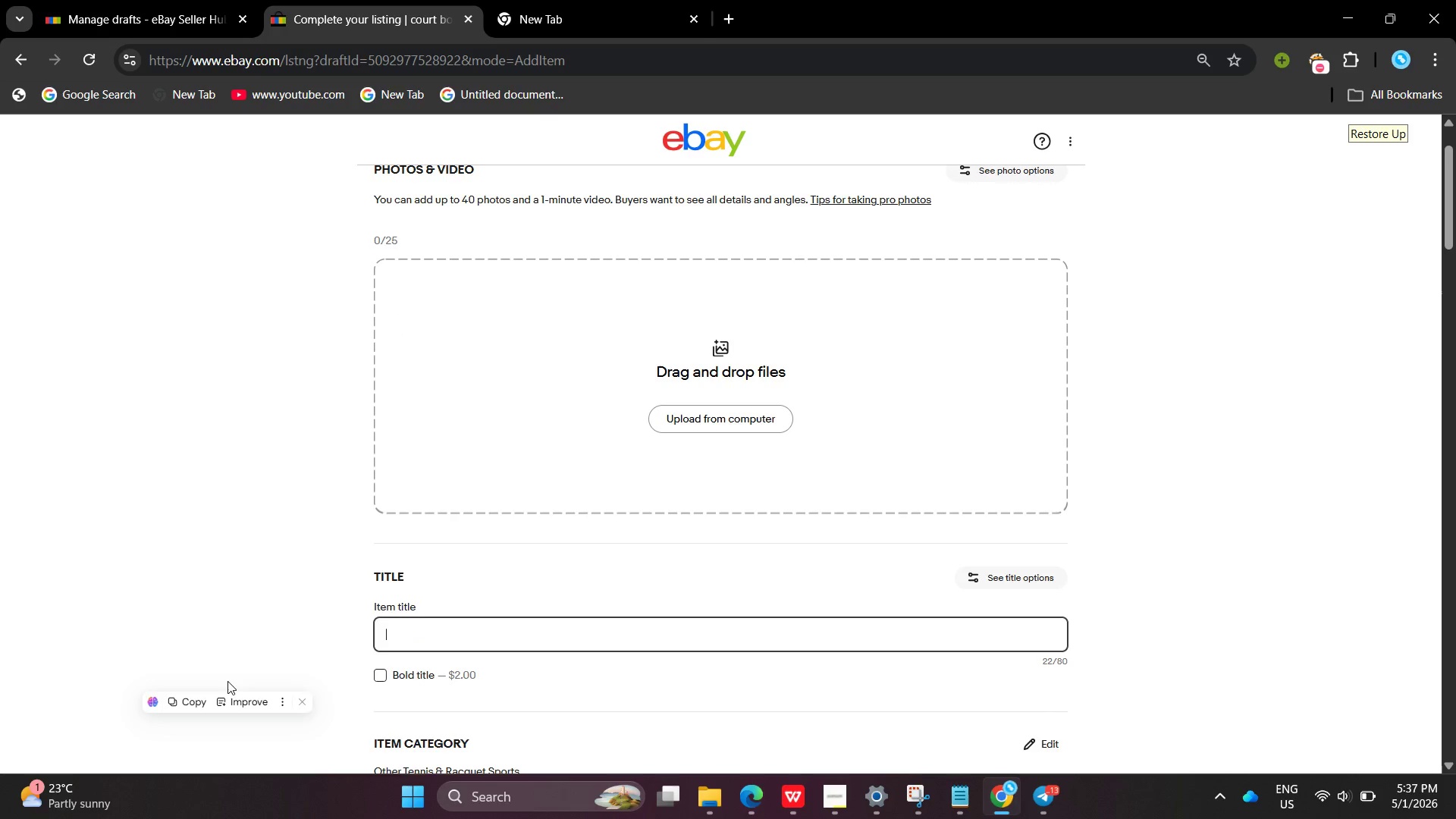 
key(Backspace)
type(ACE)
key(Backspace)
key(Backspace)
type(ce & Albatross tennis Court Boundary Makers Pro Training Field Set Portable )
 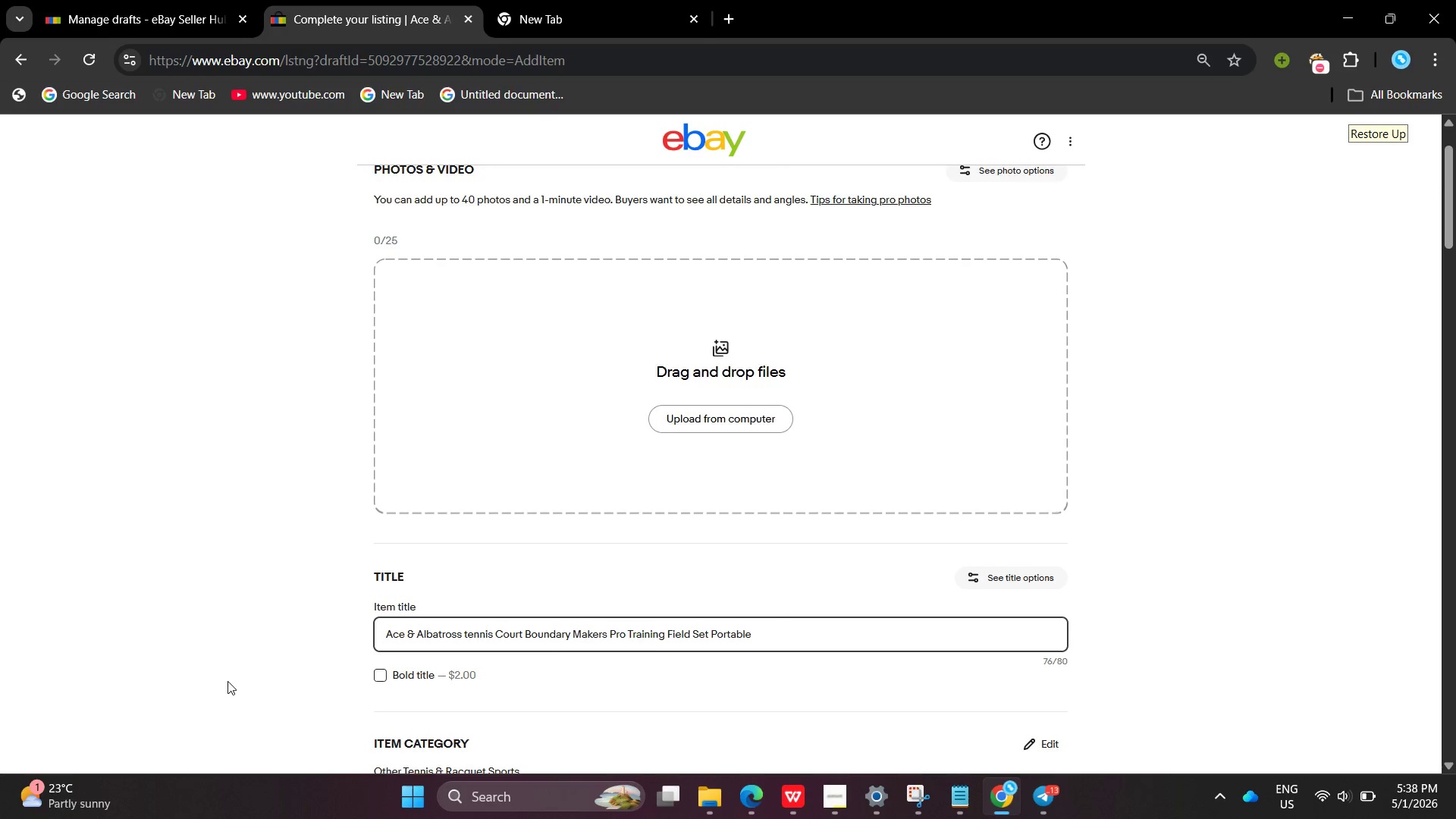 
wait(5.8)
 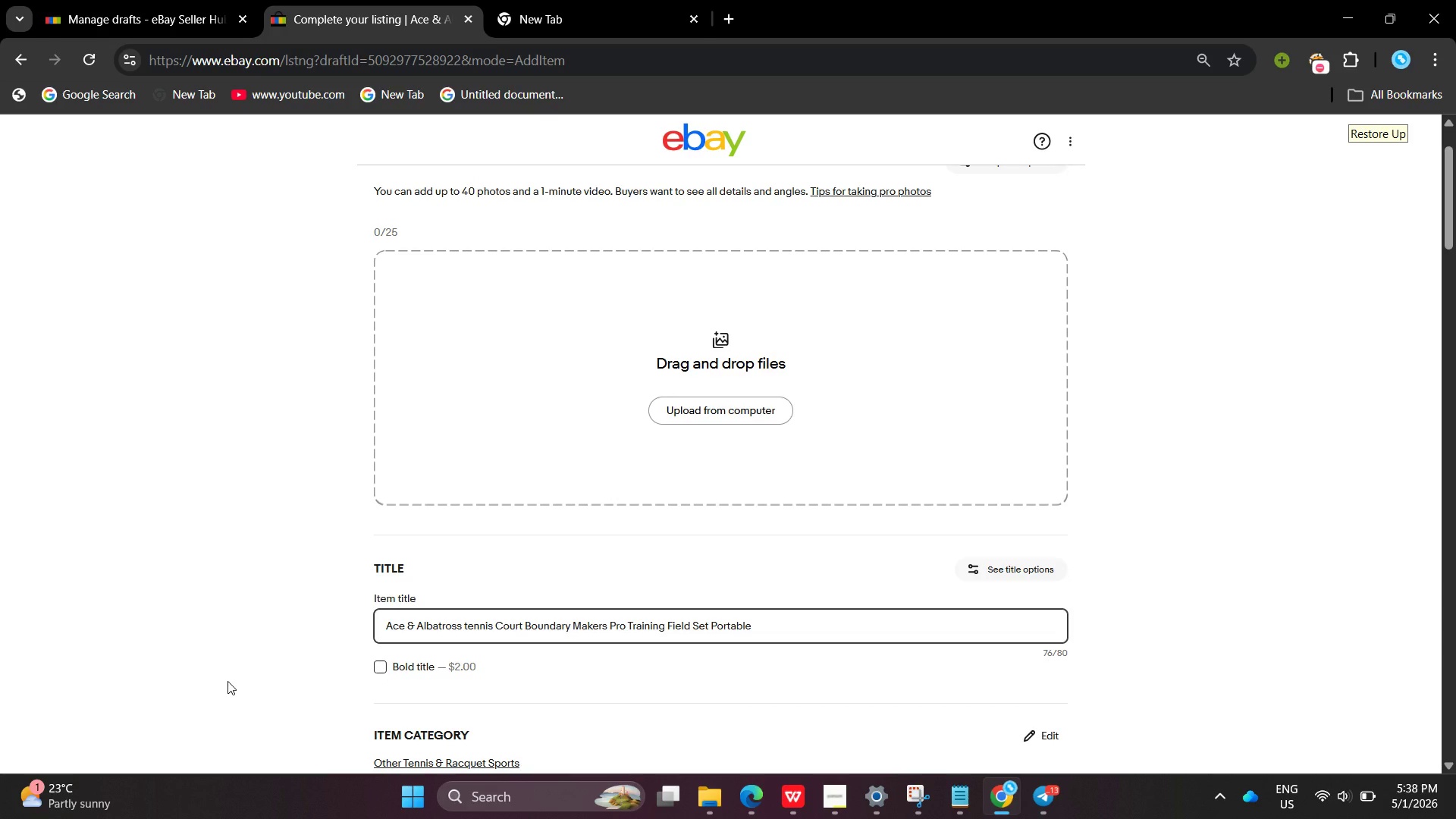 
left_click([718, 512])
 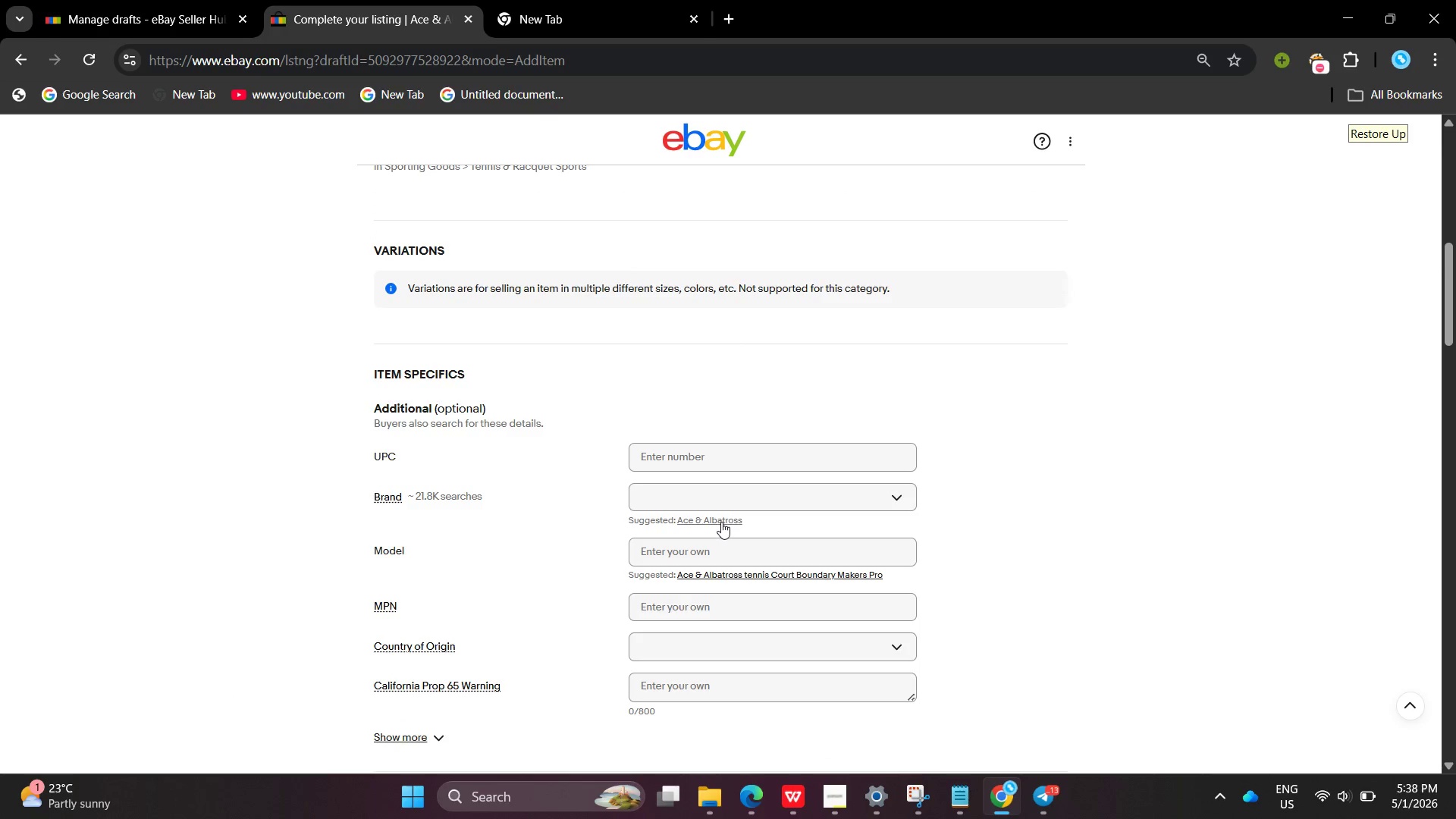 
left_click([721, 522])
 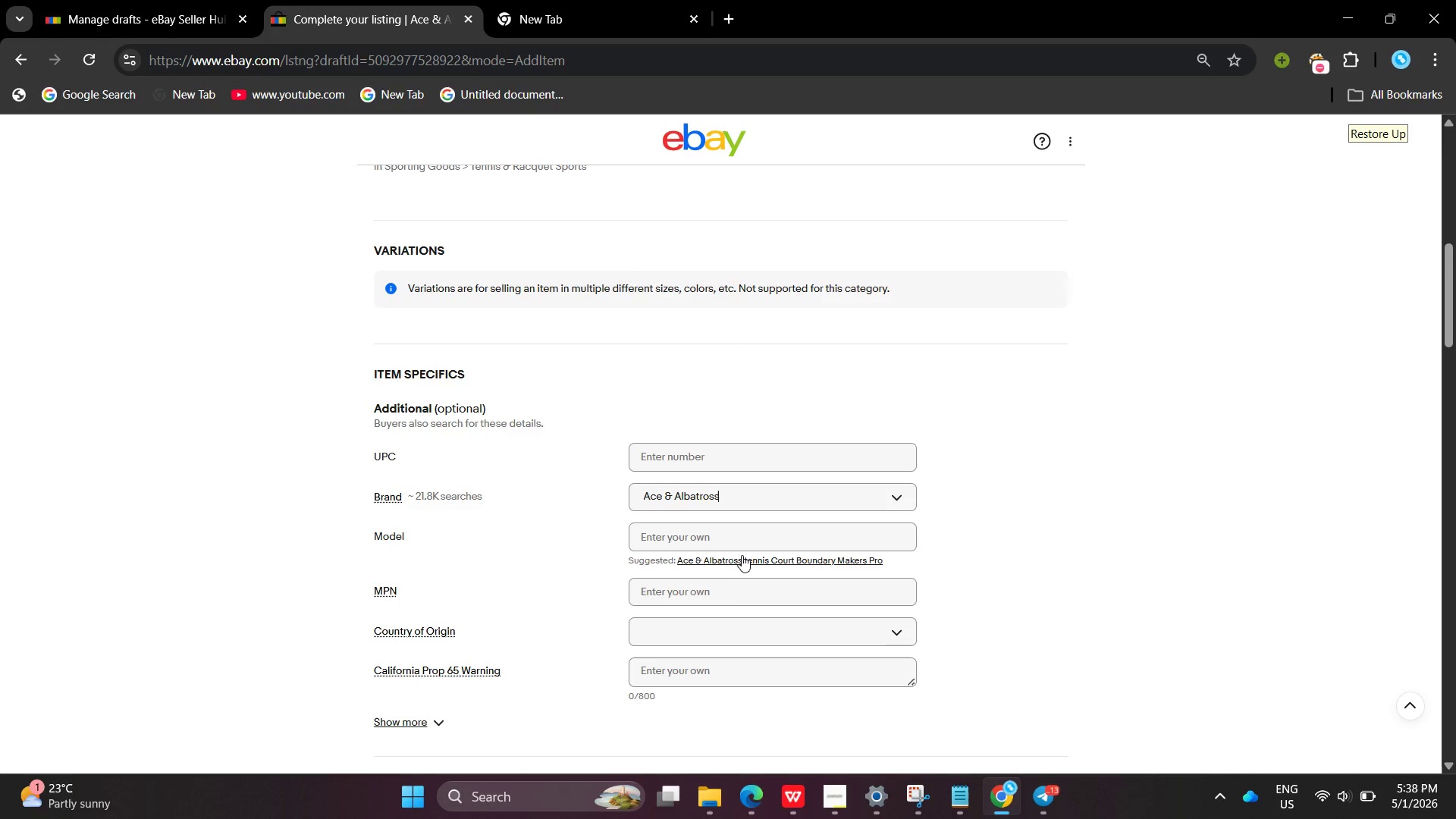 
left_click([742, 556])
 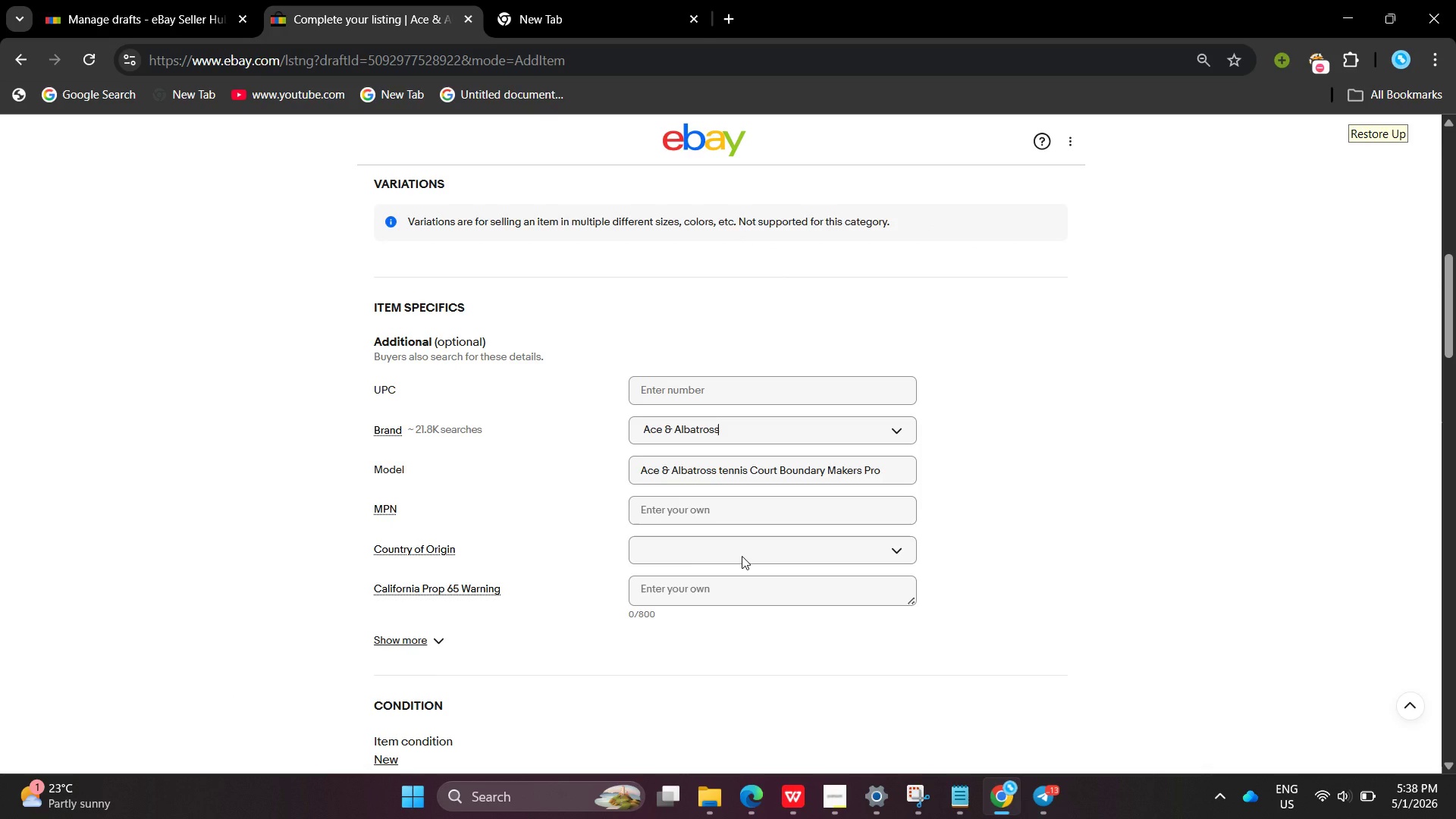 
left_click([742, 556])
 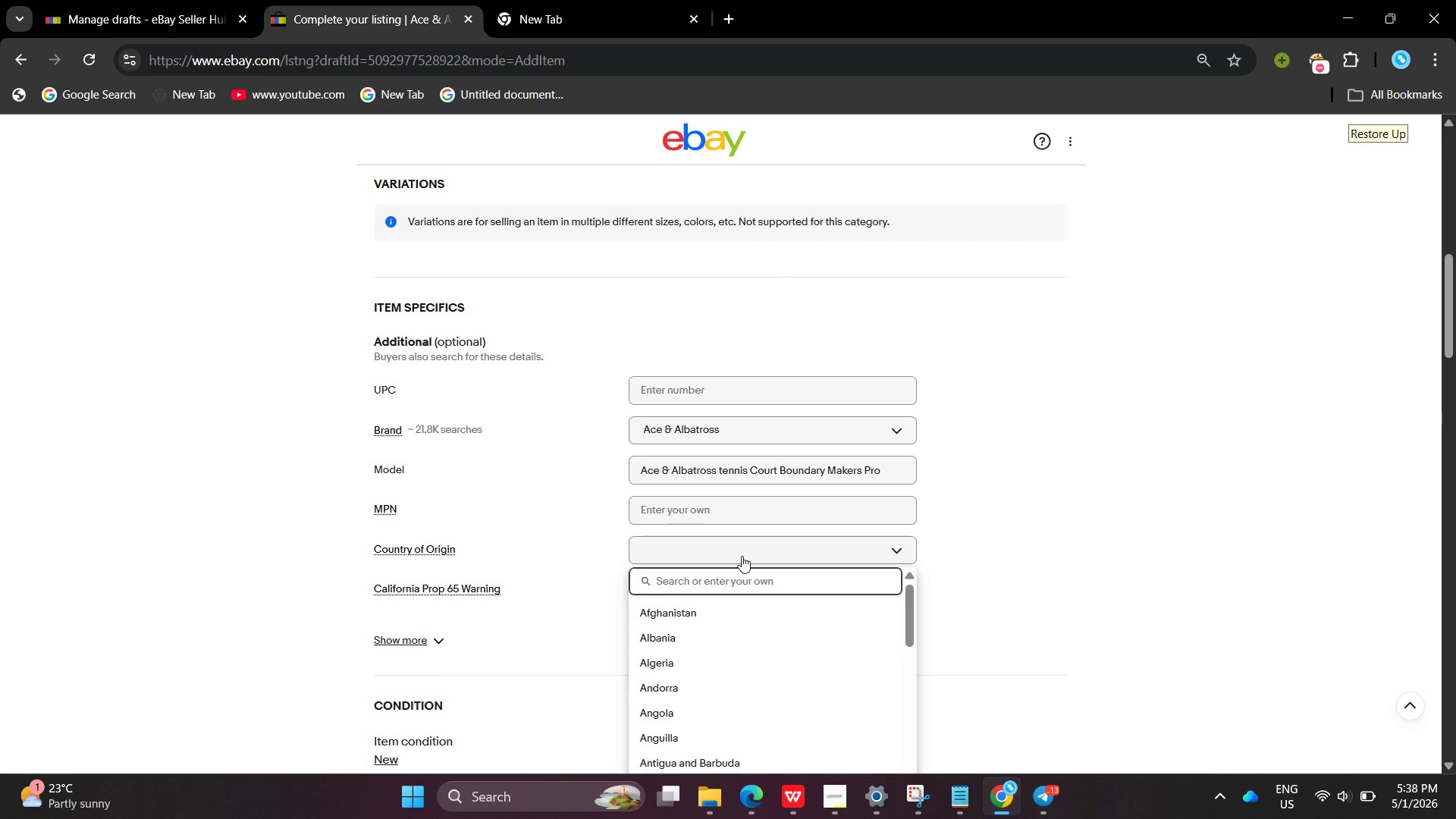 
type(USA)
key(Backspace)
key(Backspace)
key(Backspace)
type(Unitd )
 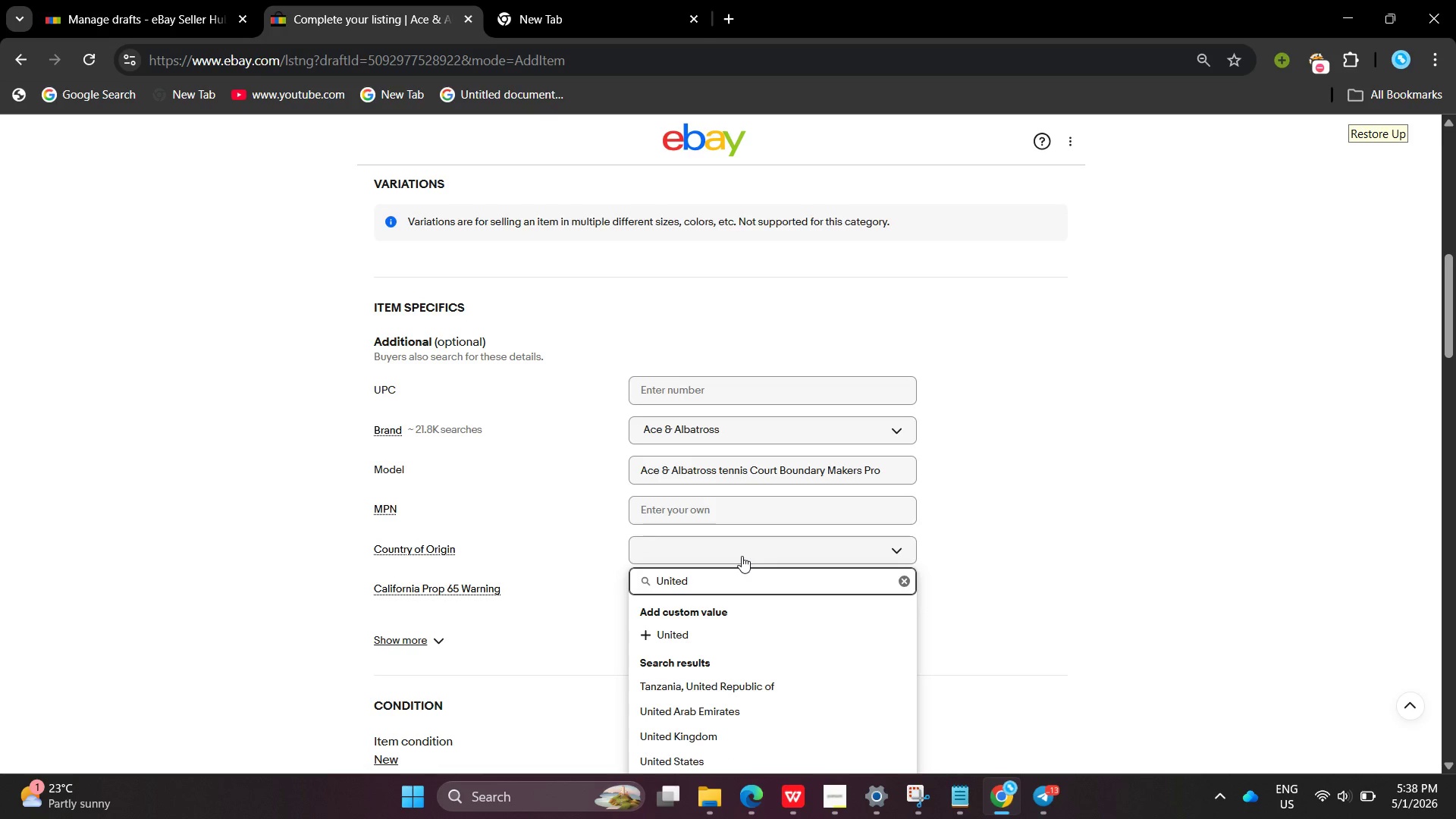 
hold_key(key=E, duration=0.31)
 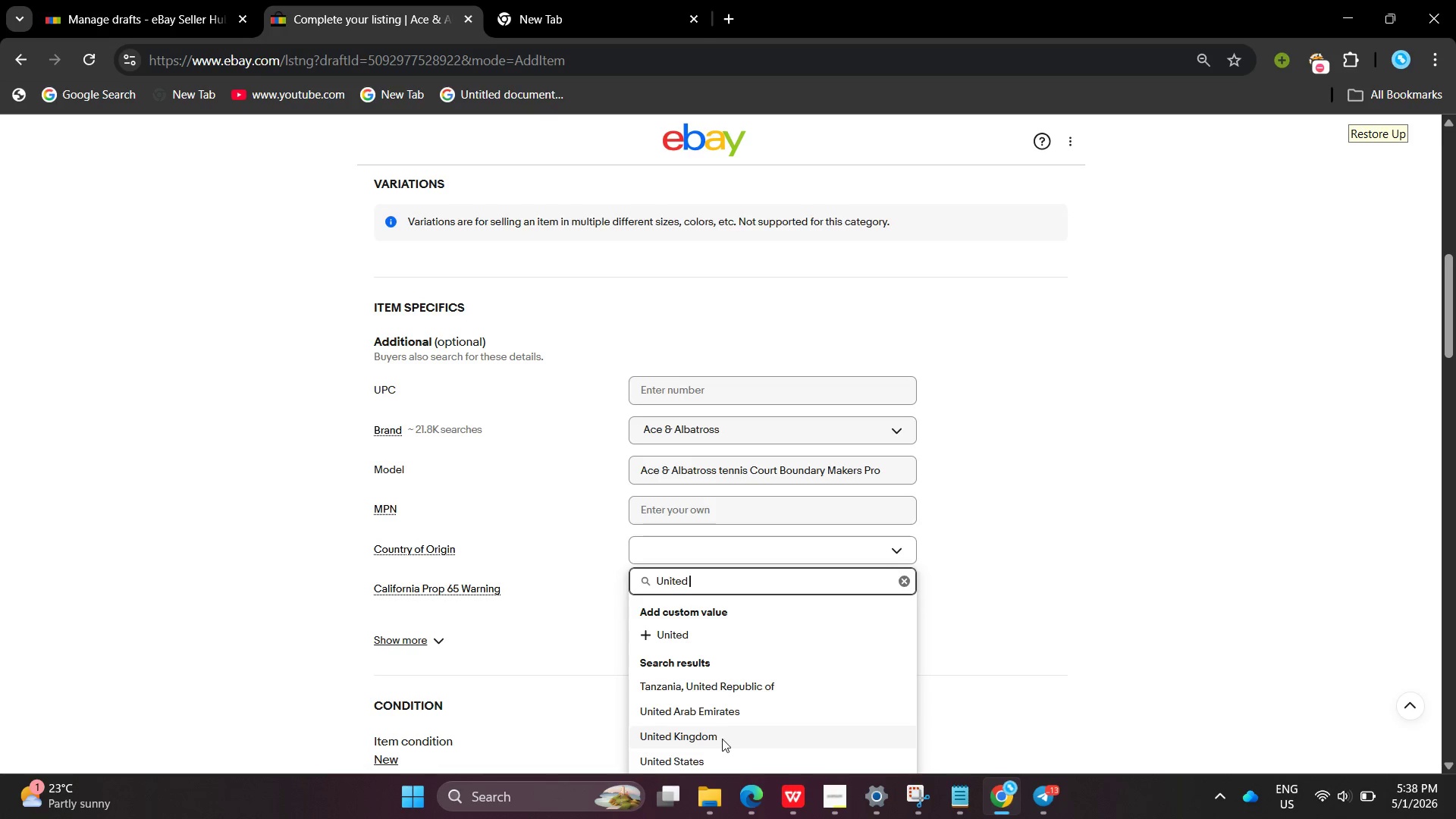 
left_click([720, 751])
 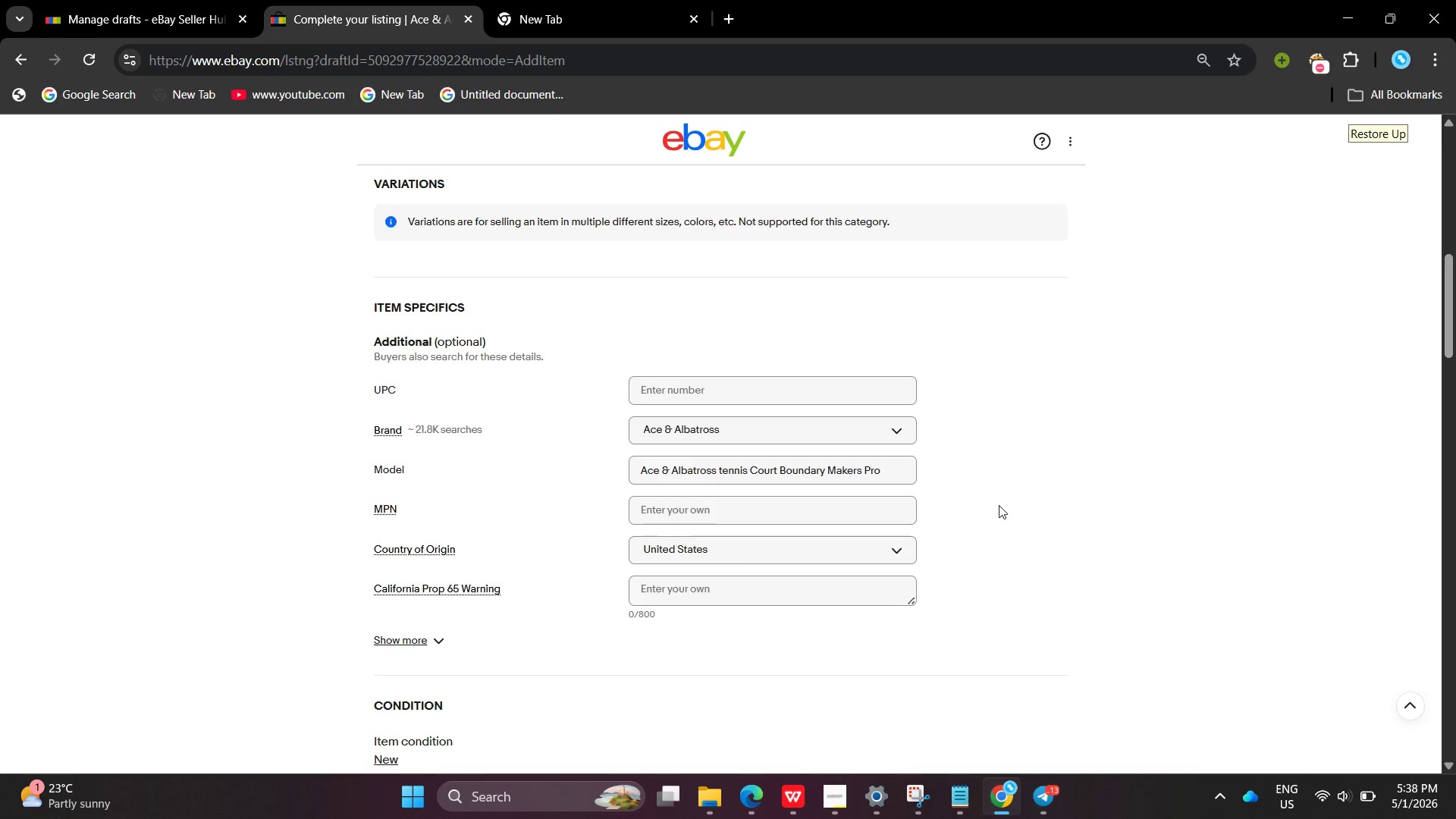 
left_click([999, 505])
 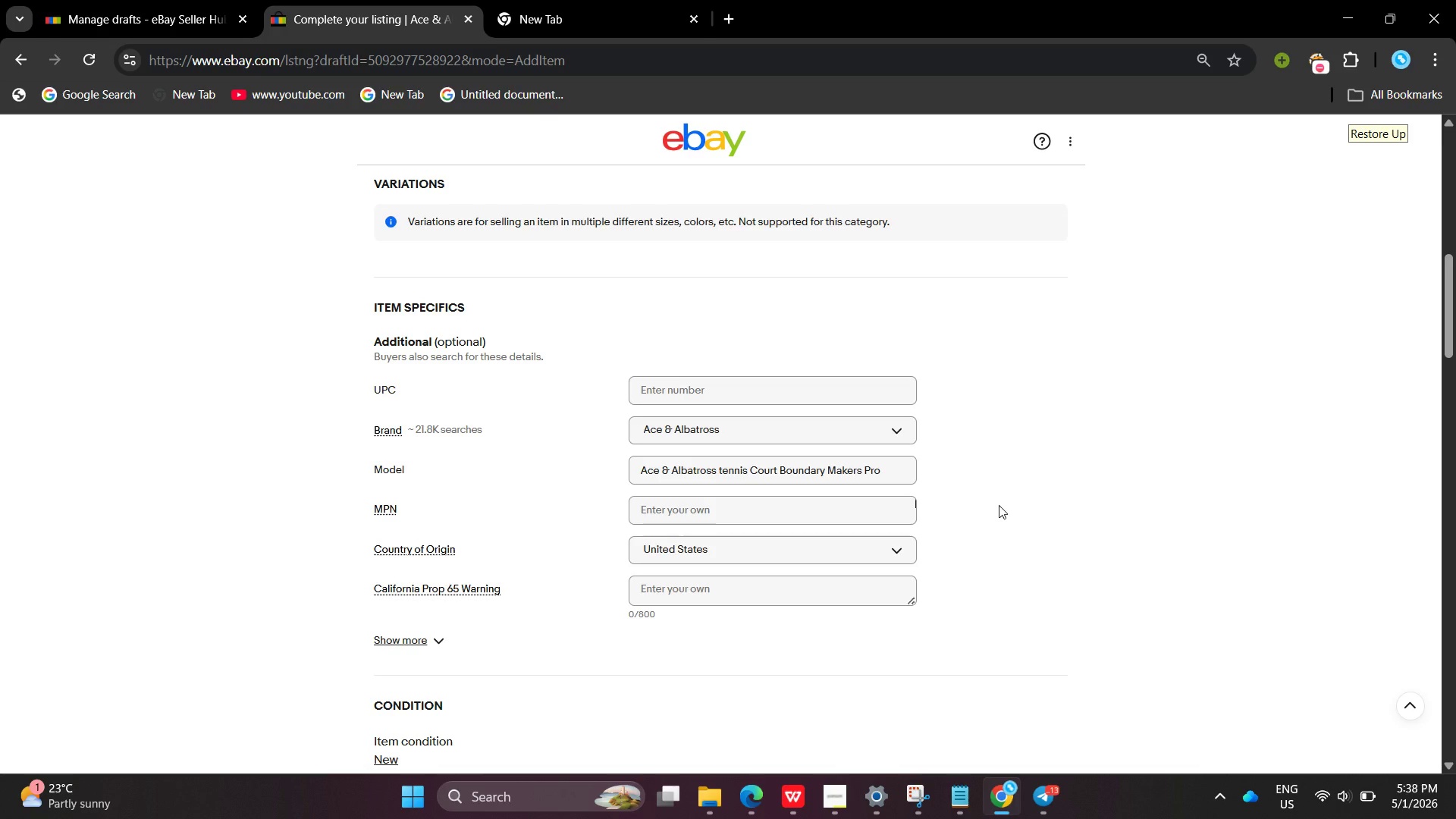 
wait(10.5)
 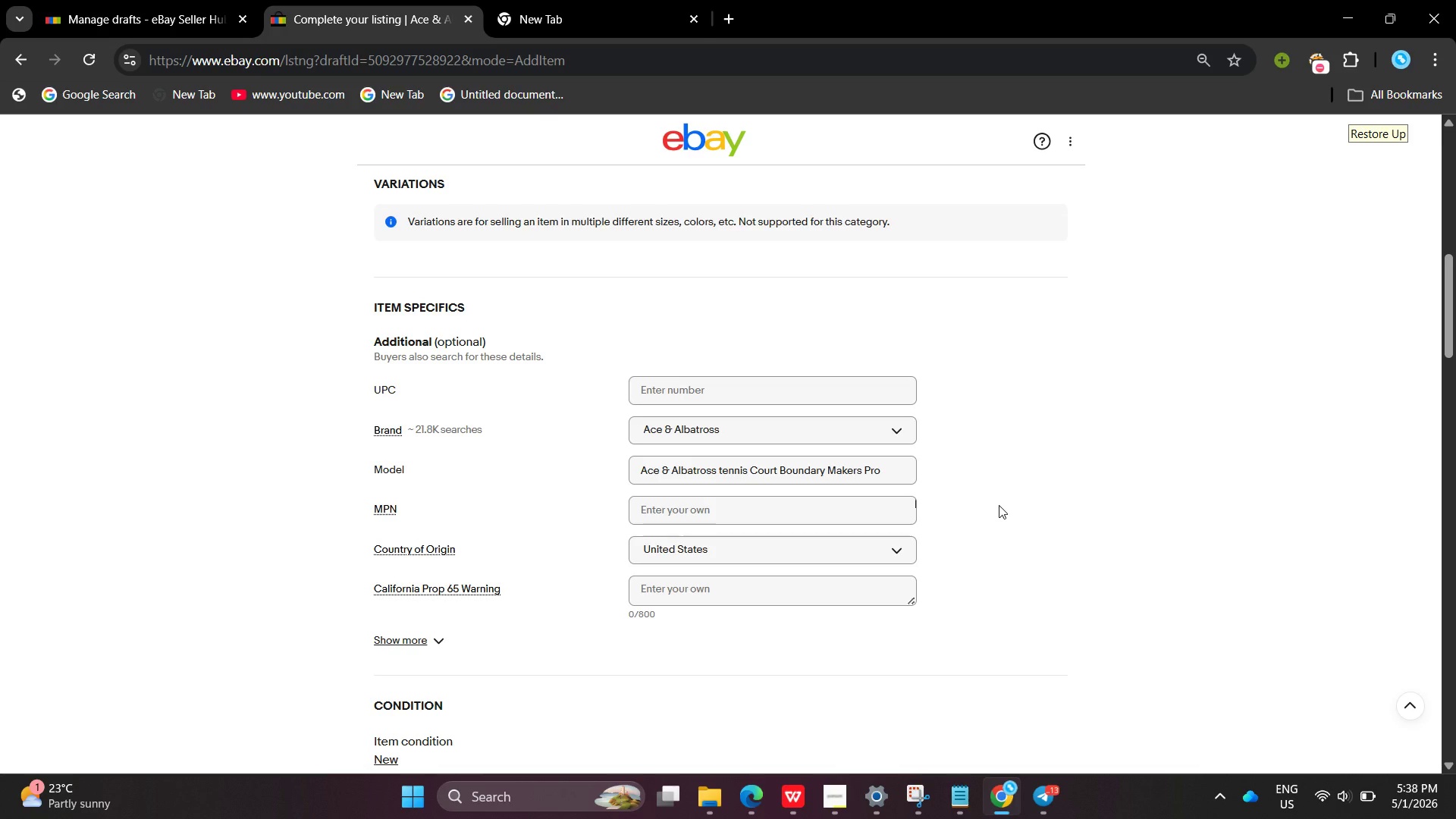 
left_click([440, 635])
 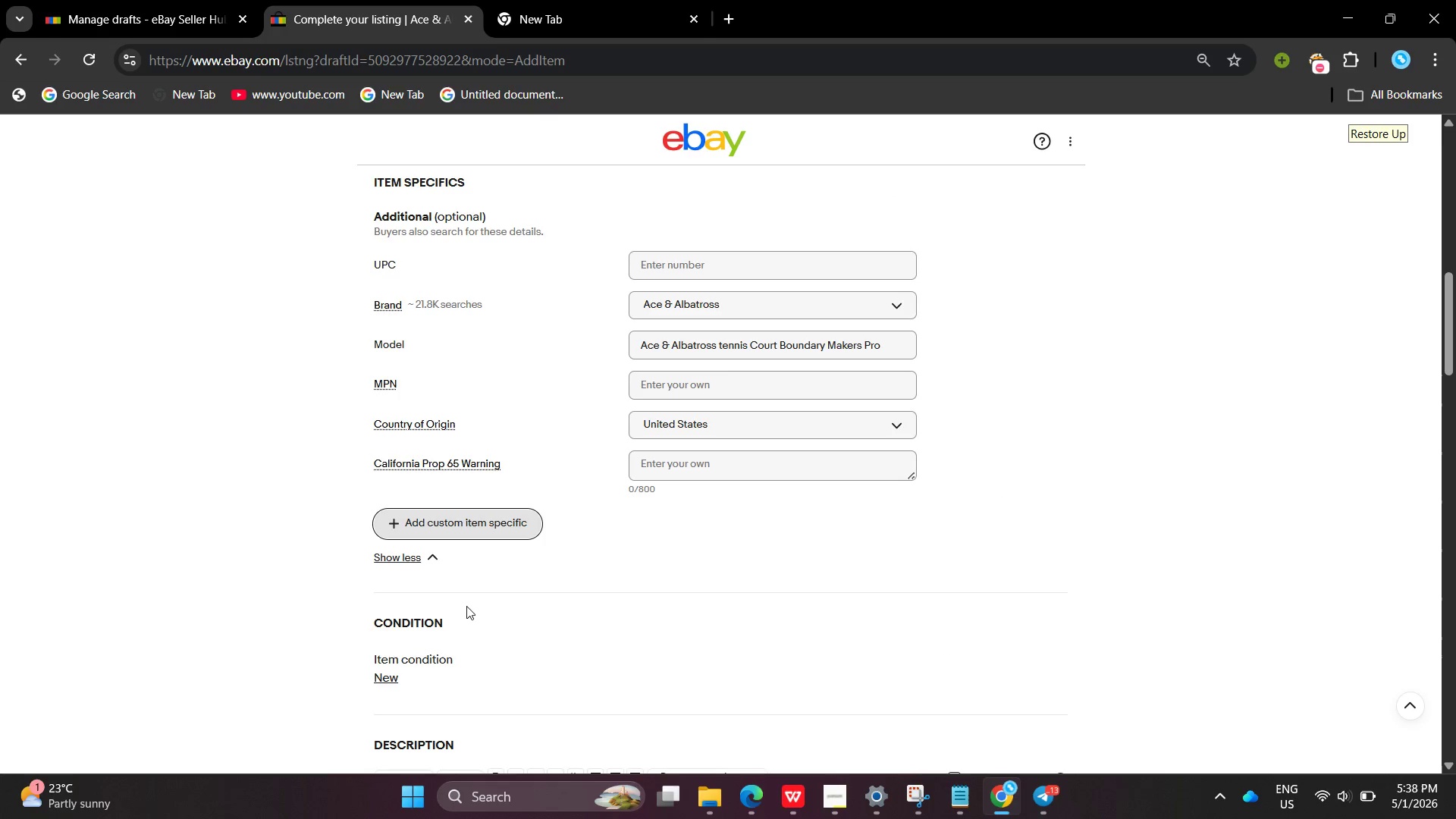 
left_click([416, 526])
 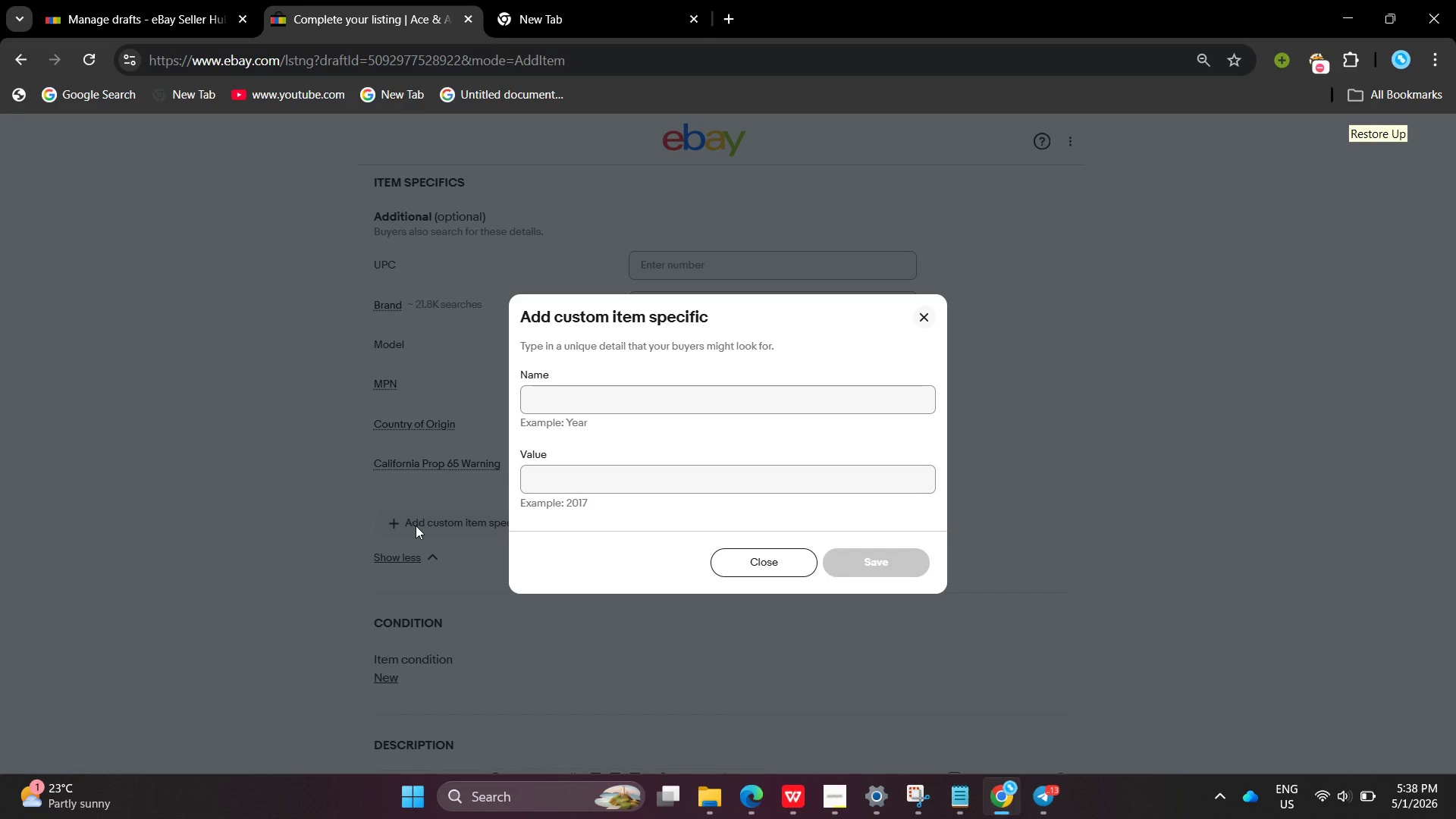 
type(Typr)
key(Backspace)
type(e)
 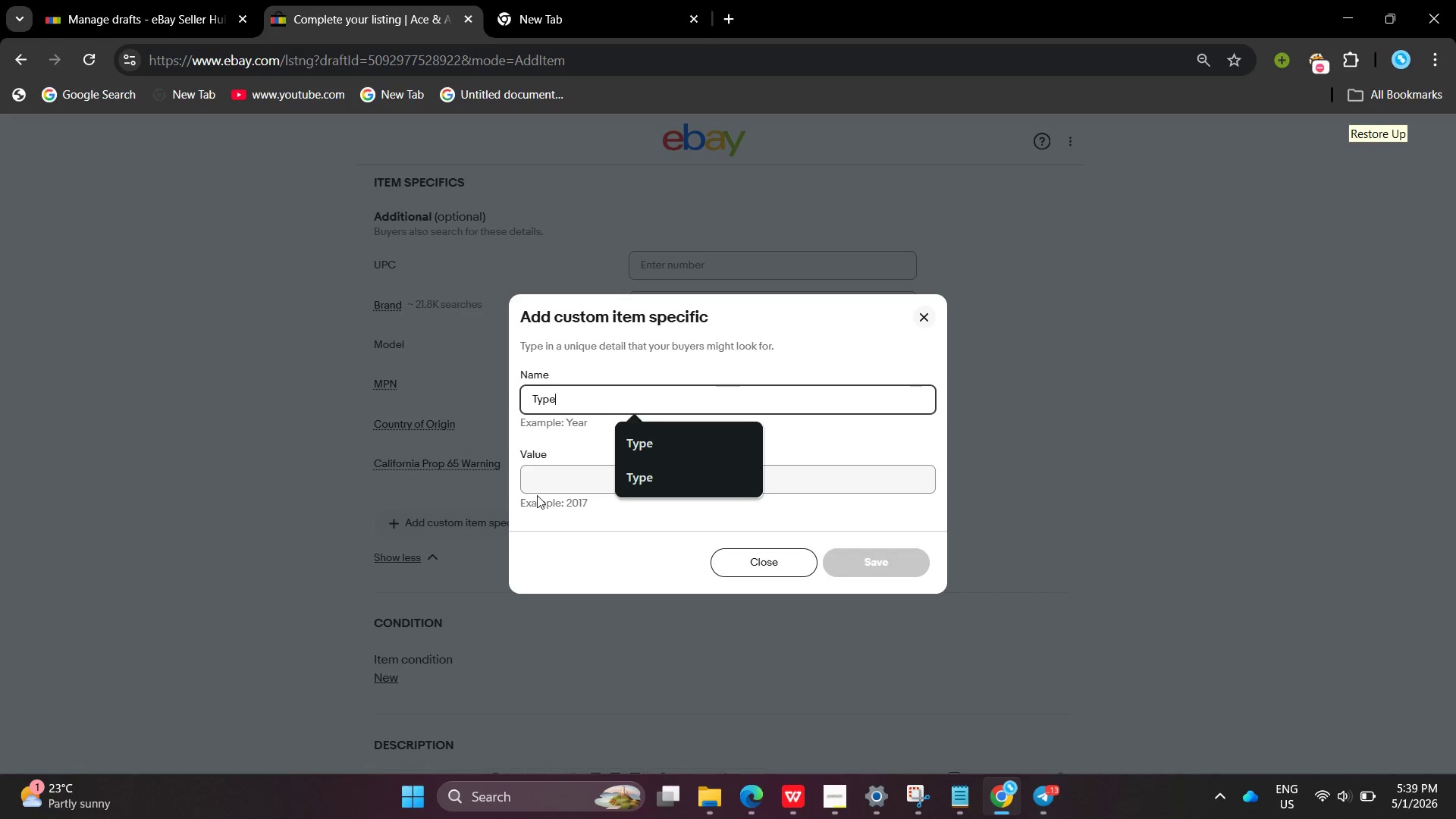 
left_click([537, 495])
 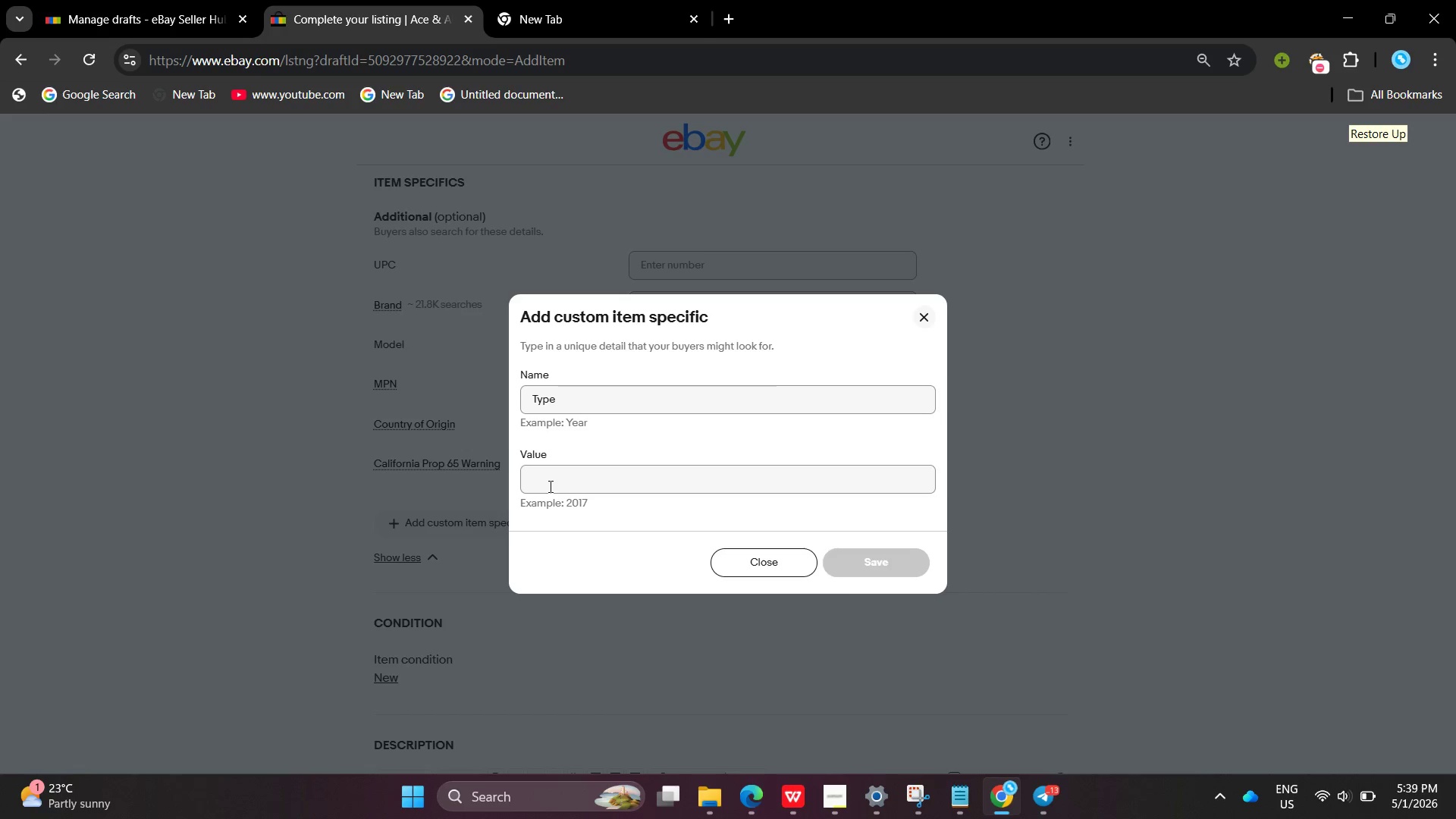 
left_click([549, 486])
 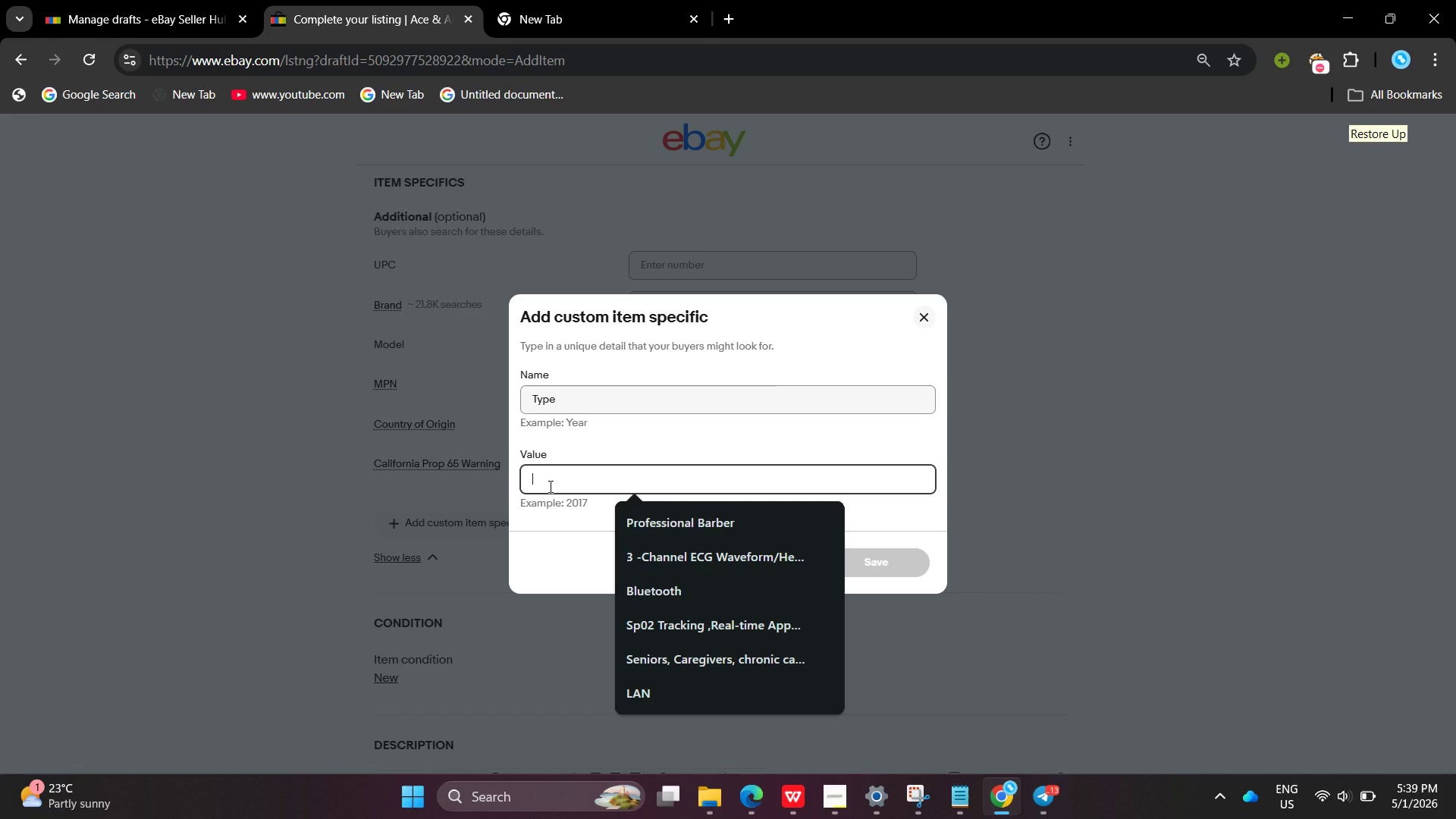 
type(Boundary Markers )
 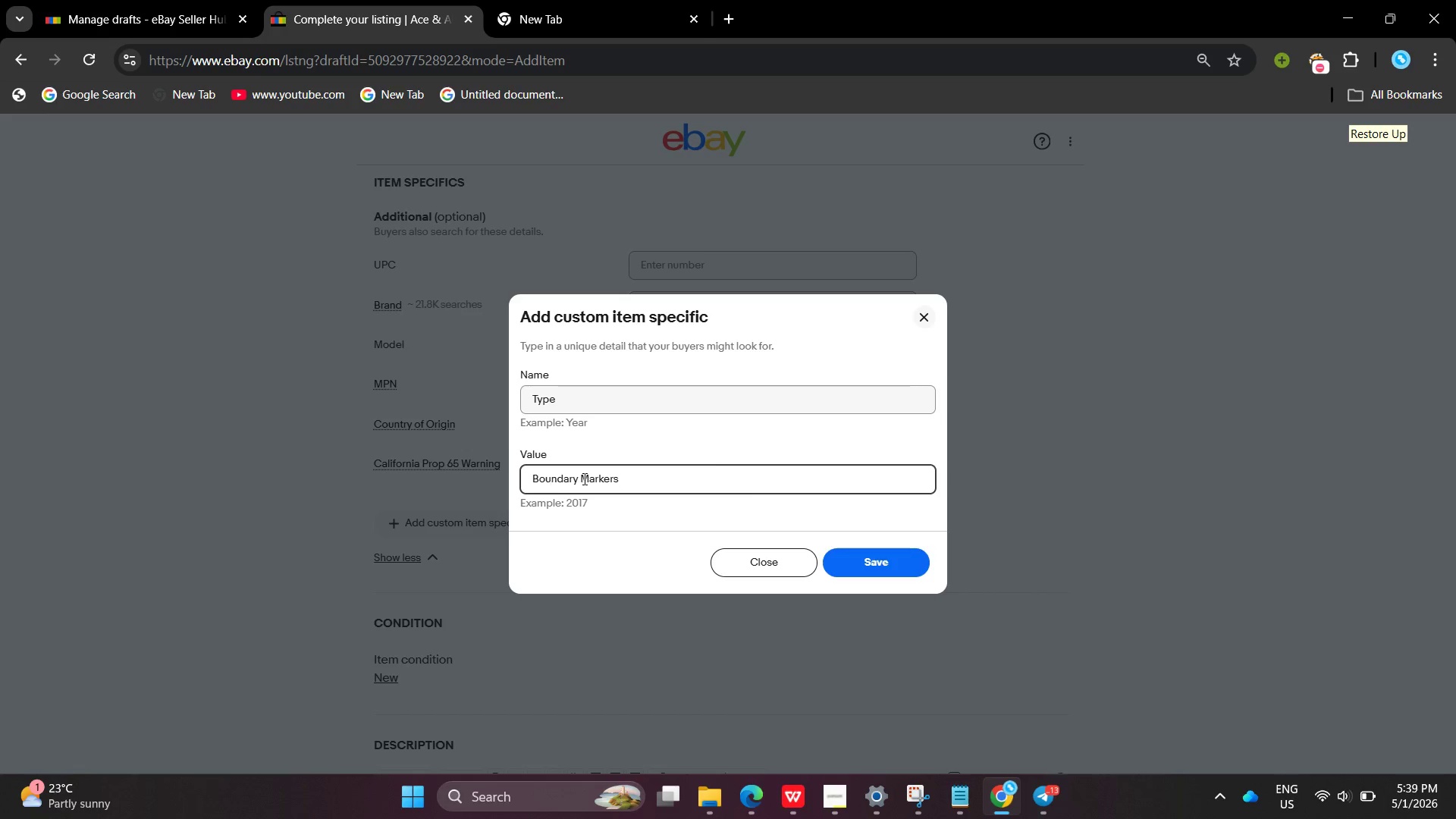 
left_click([888, 561])
 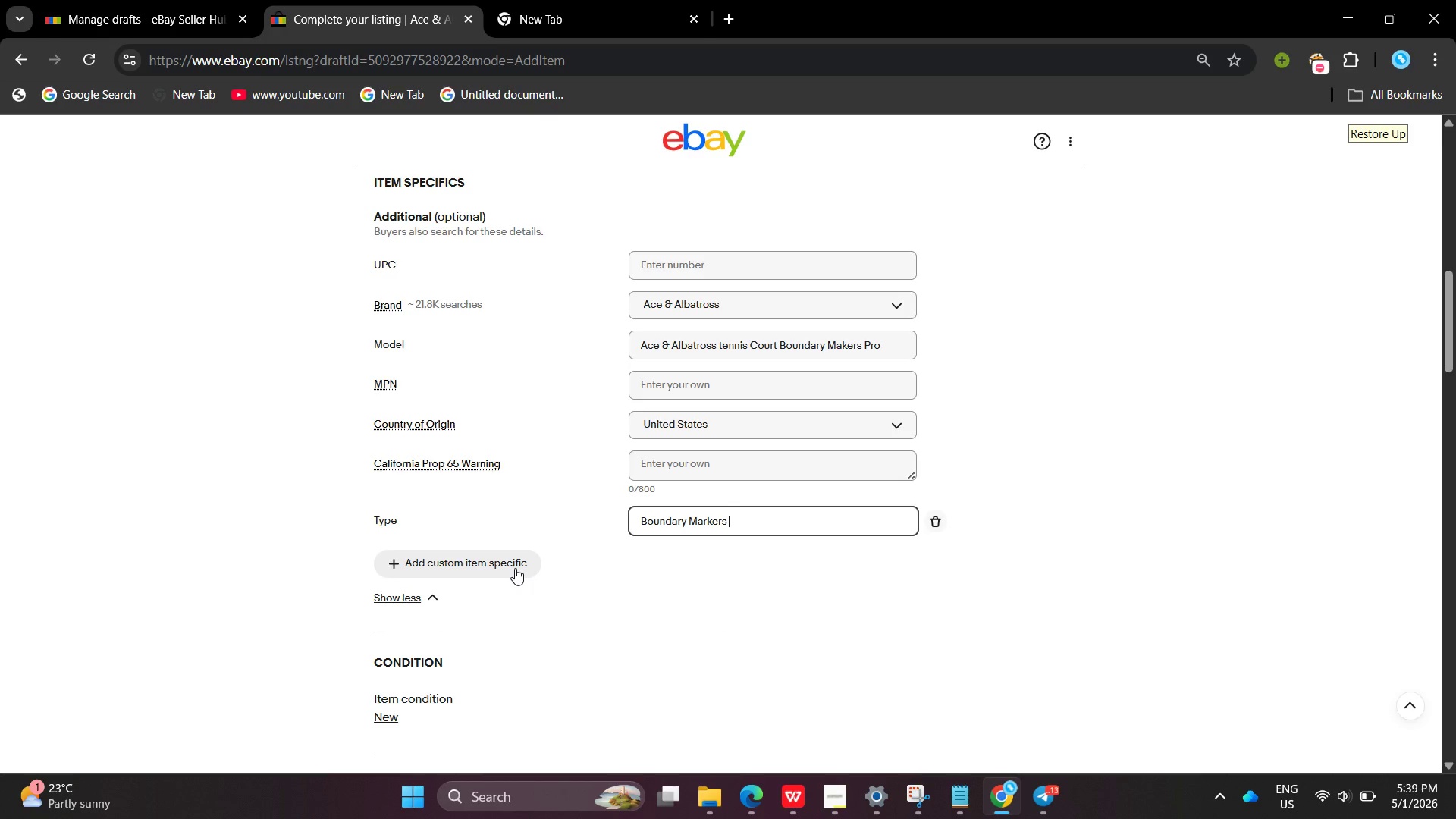 
left_click([515, 568])
 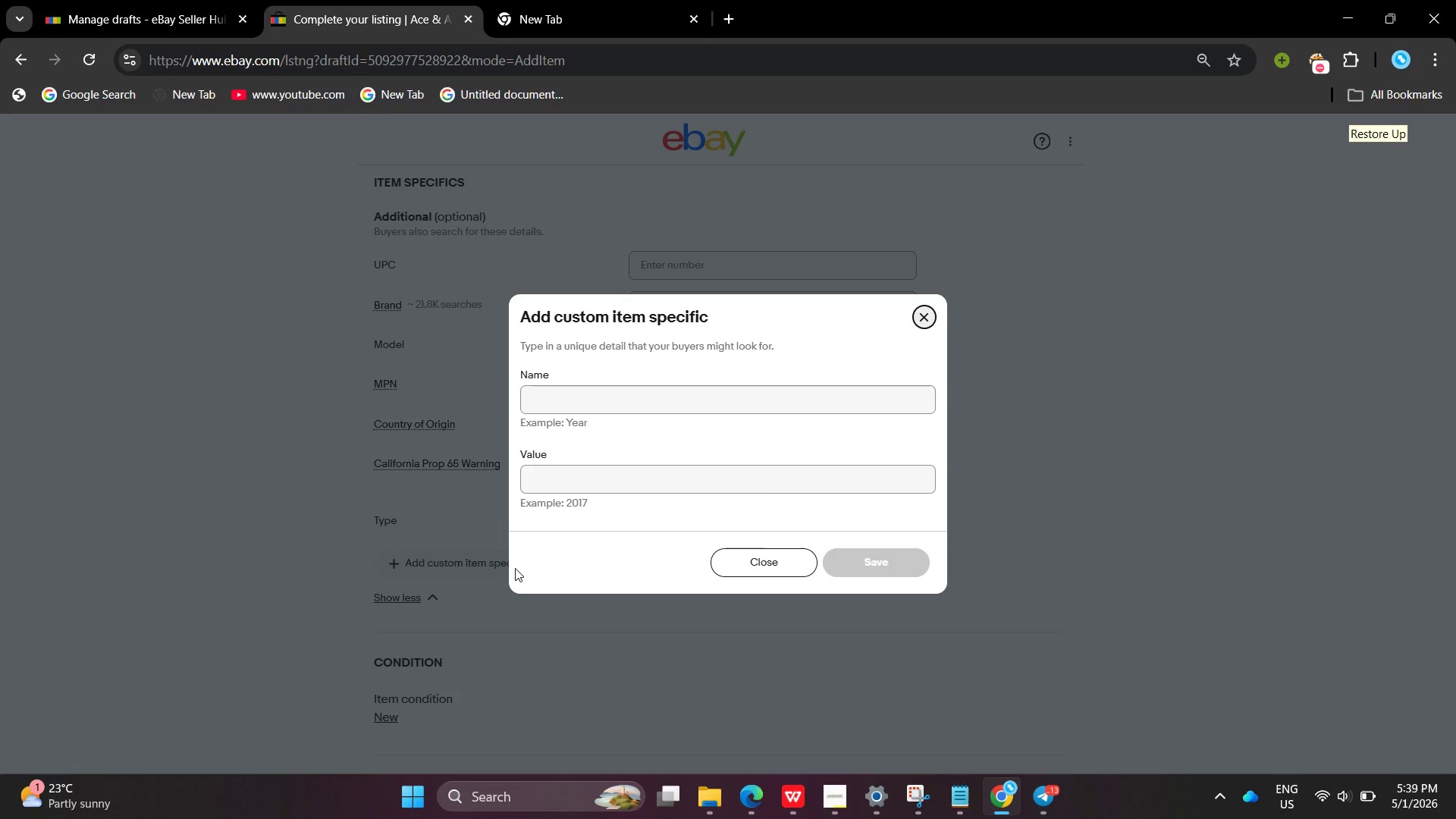 
type(Mateer)
key(Backspace)
key(Backspace)
type(rial)
 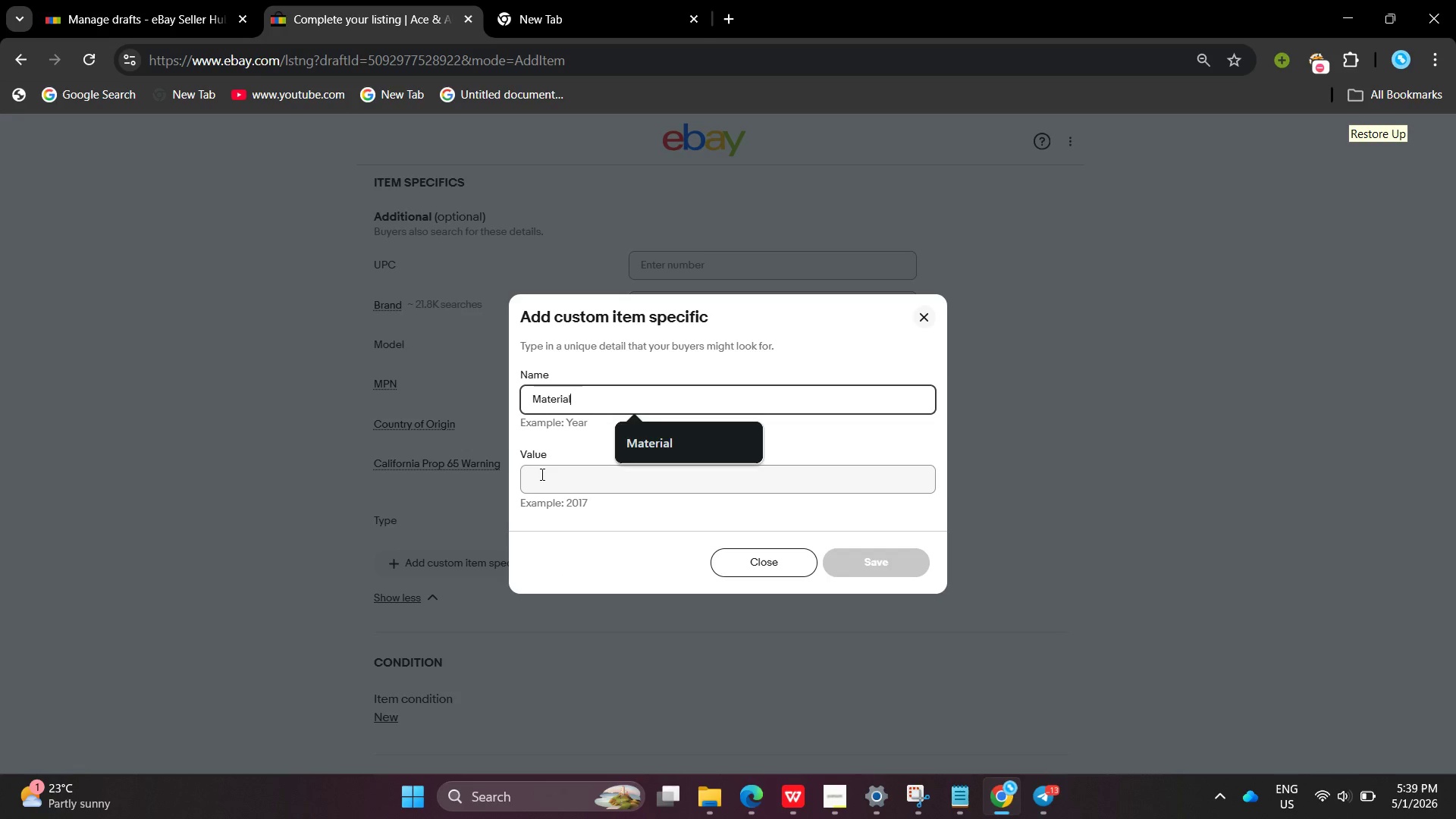 
left_click([541, 472])
 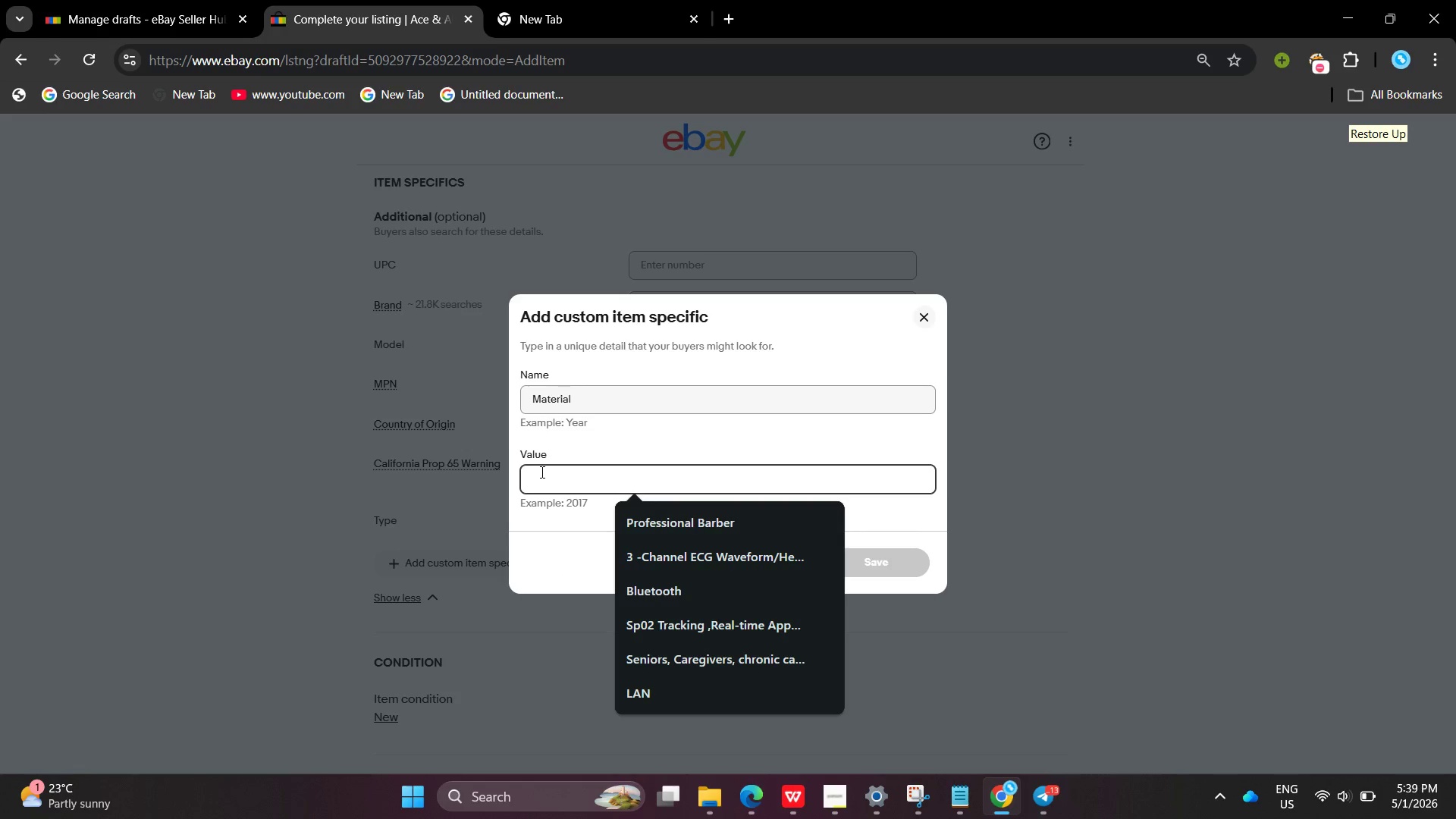 
type(HDPE)
 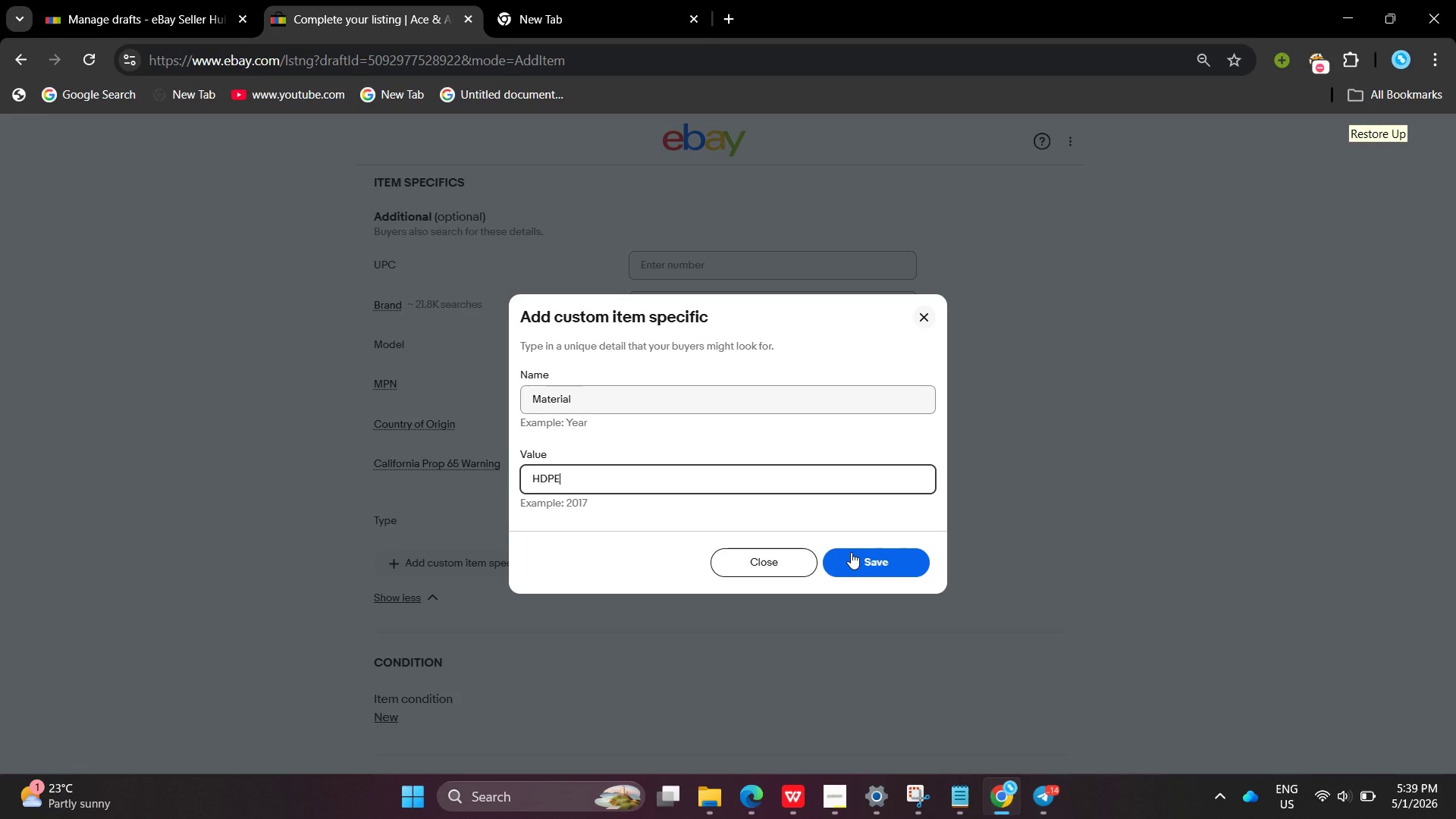 
left_click([855, 554])
 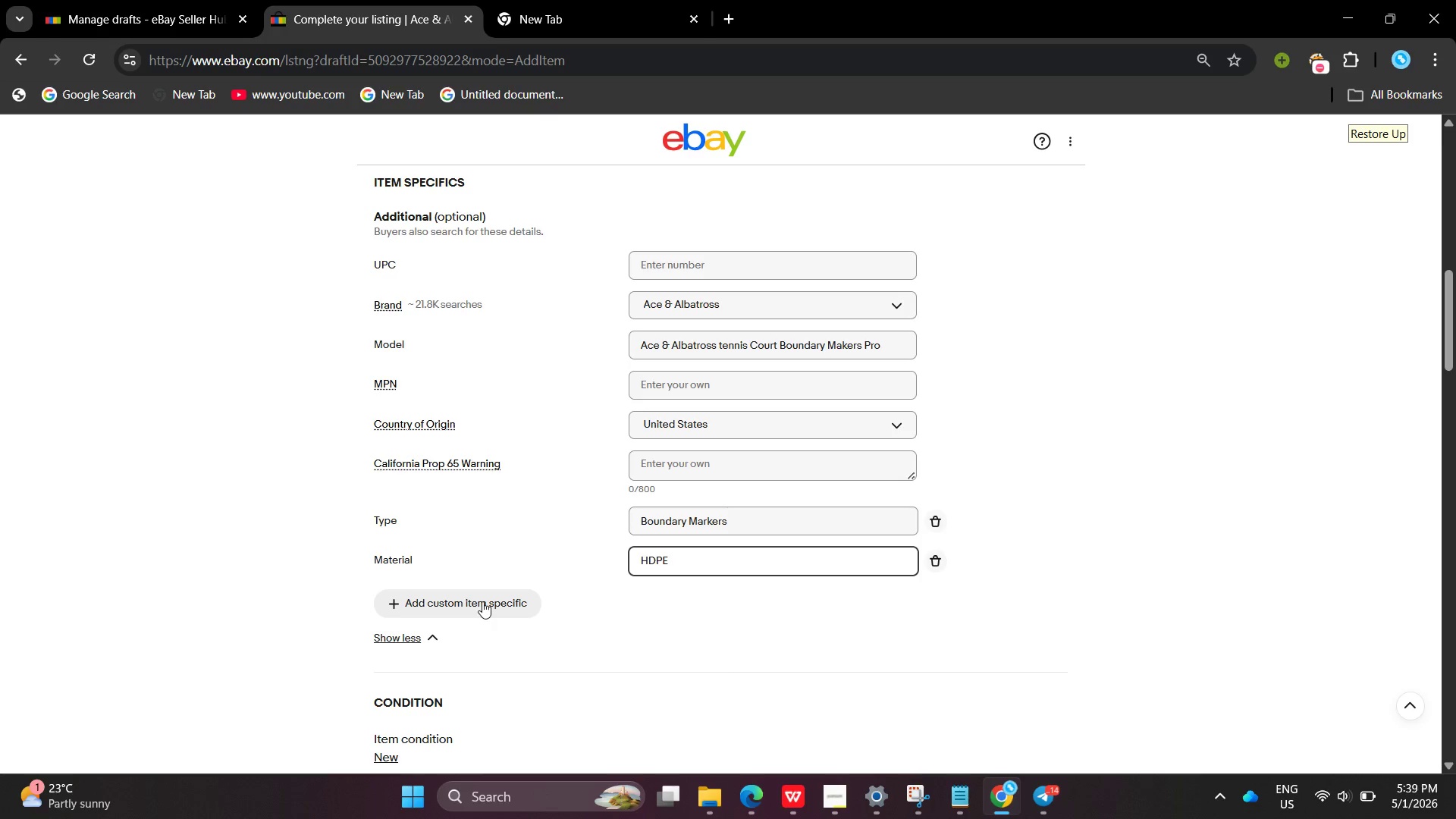 
wait(5.58)
 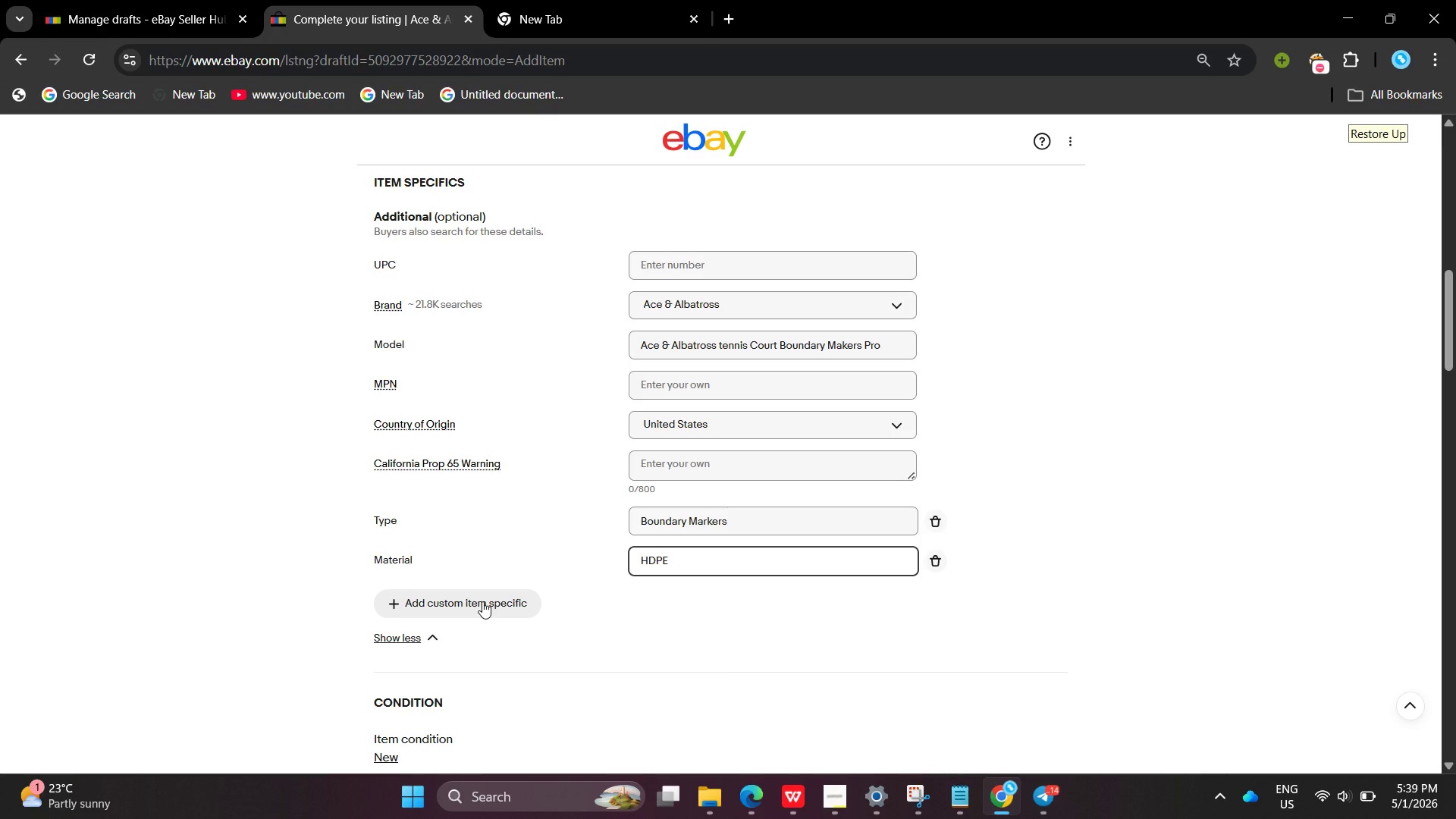 
left_click([482, 601])
 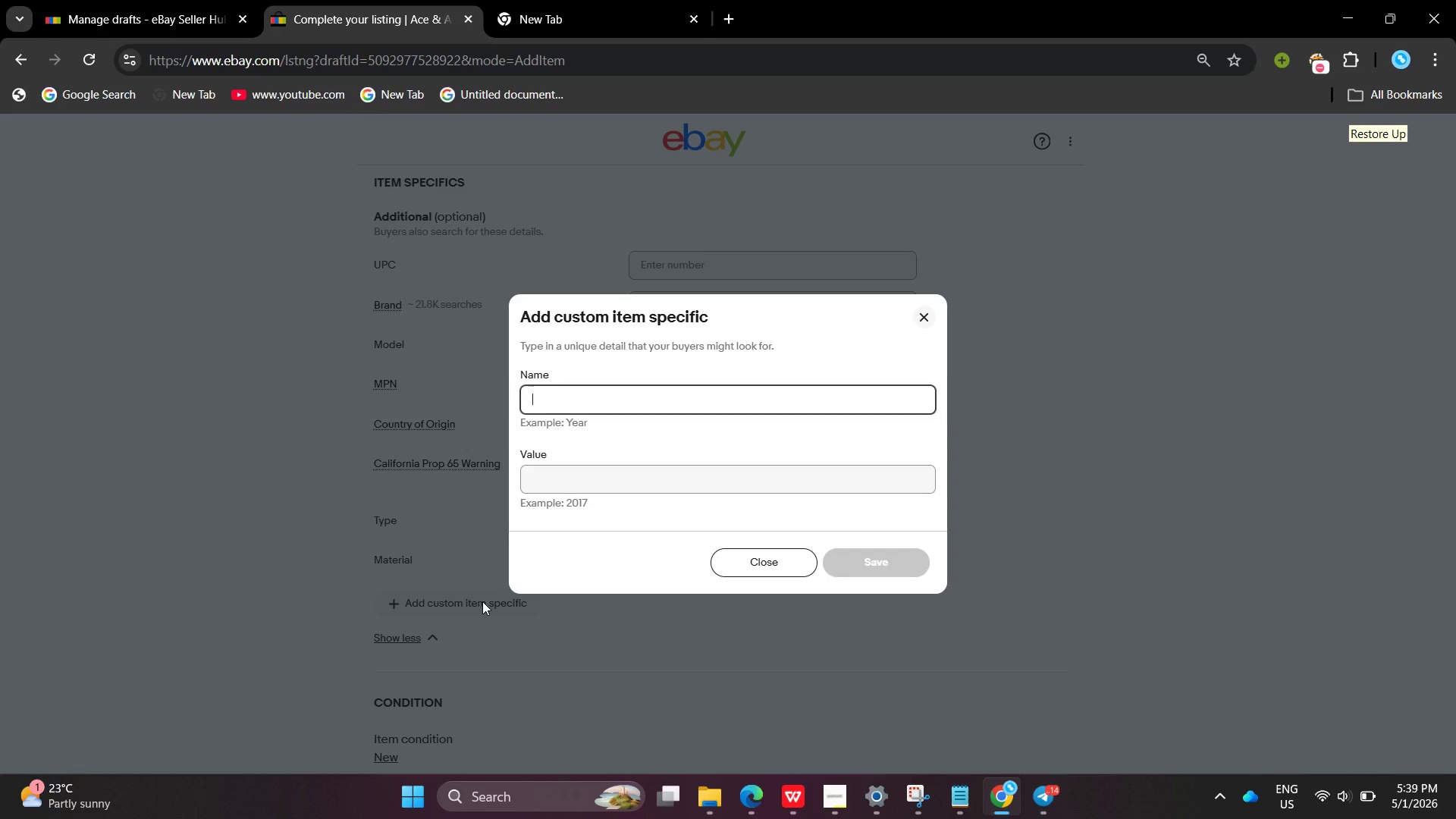 
key(Shift+S)
 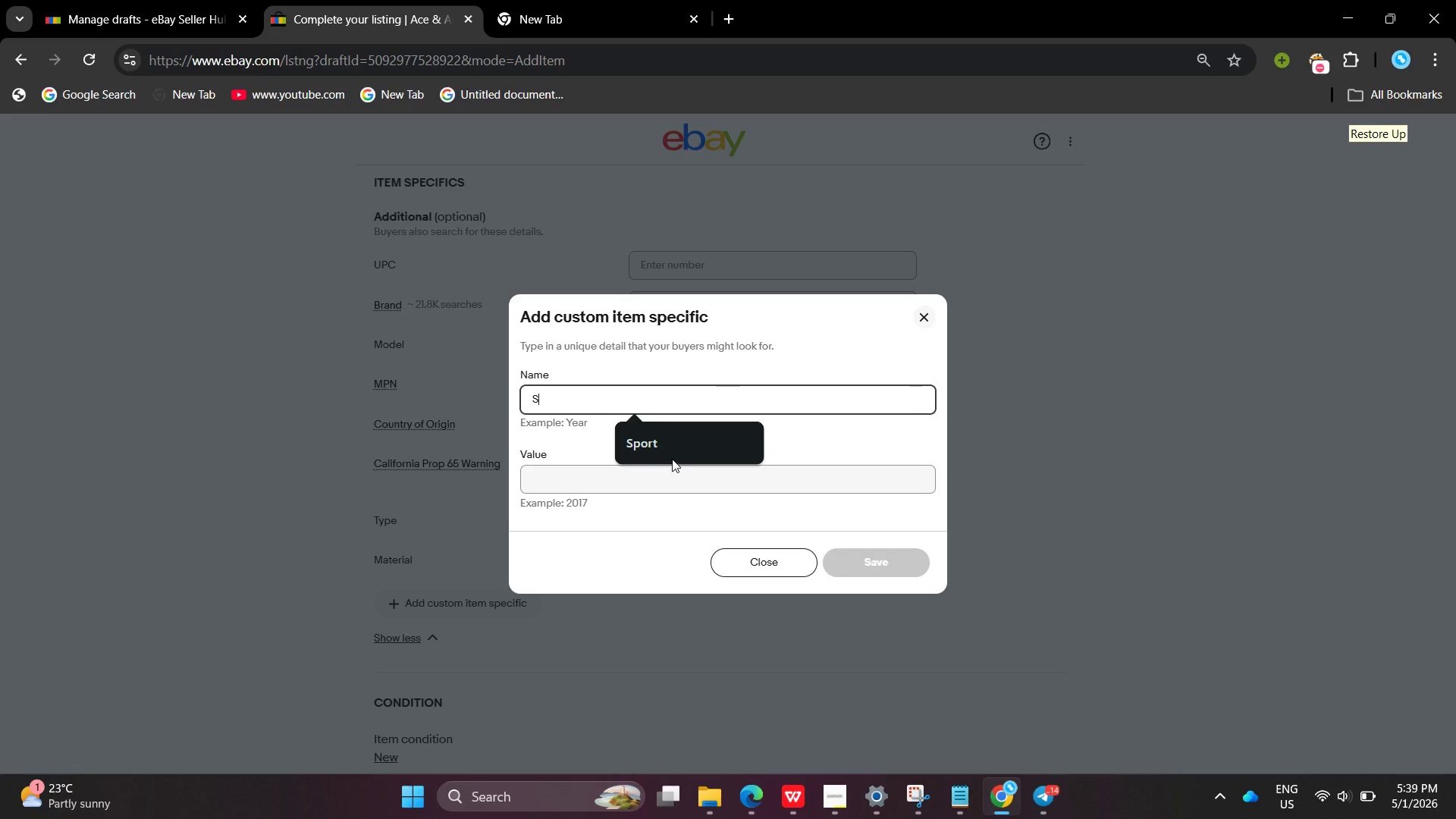 
left_click([667, 447])
 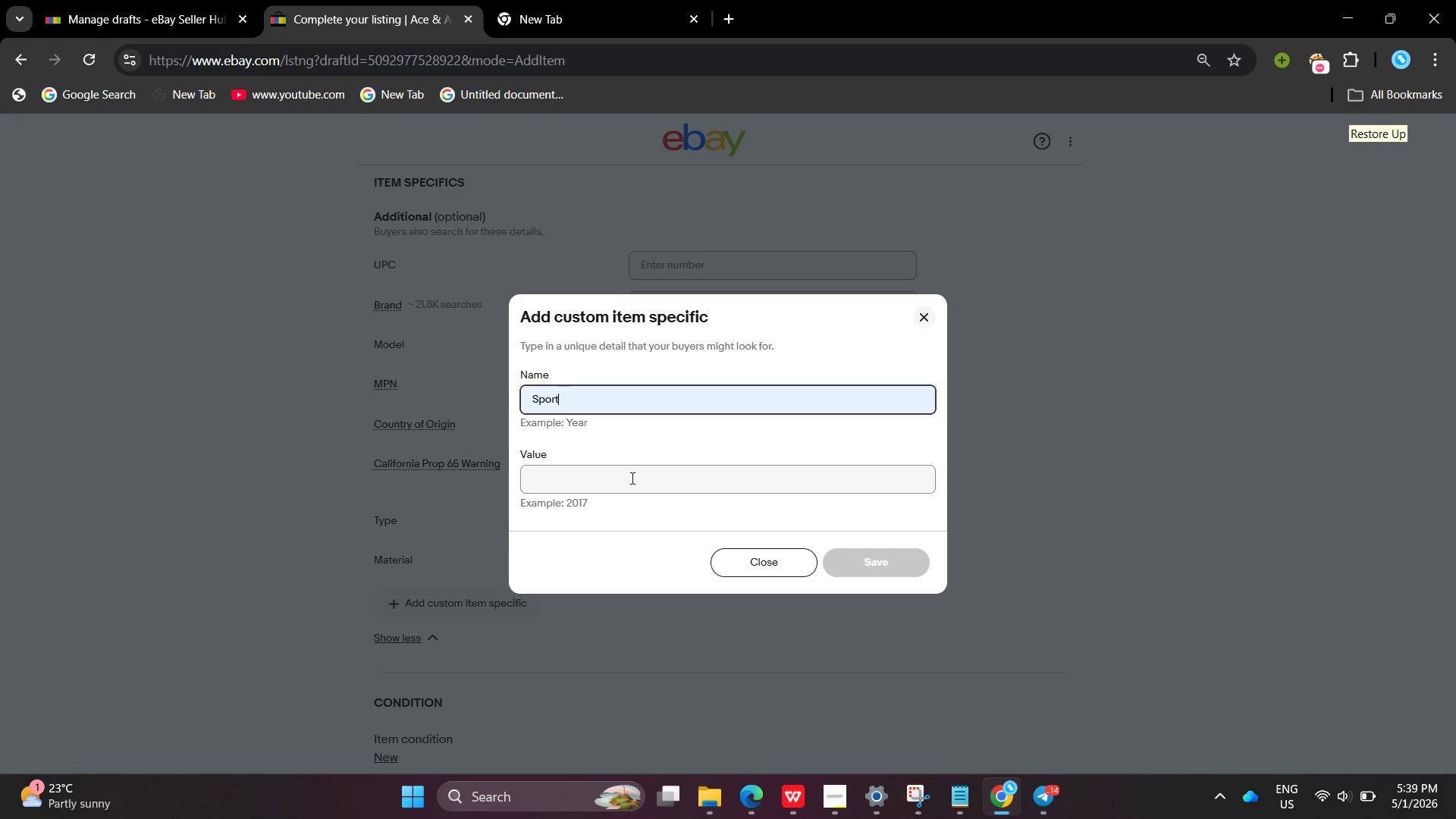 
left_click([631, 478])
 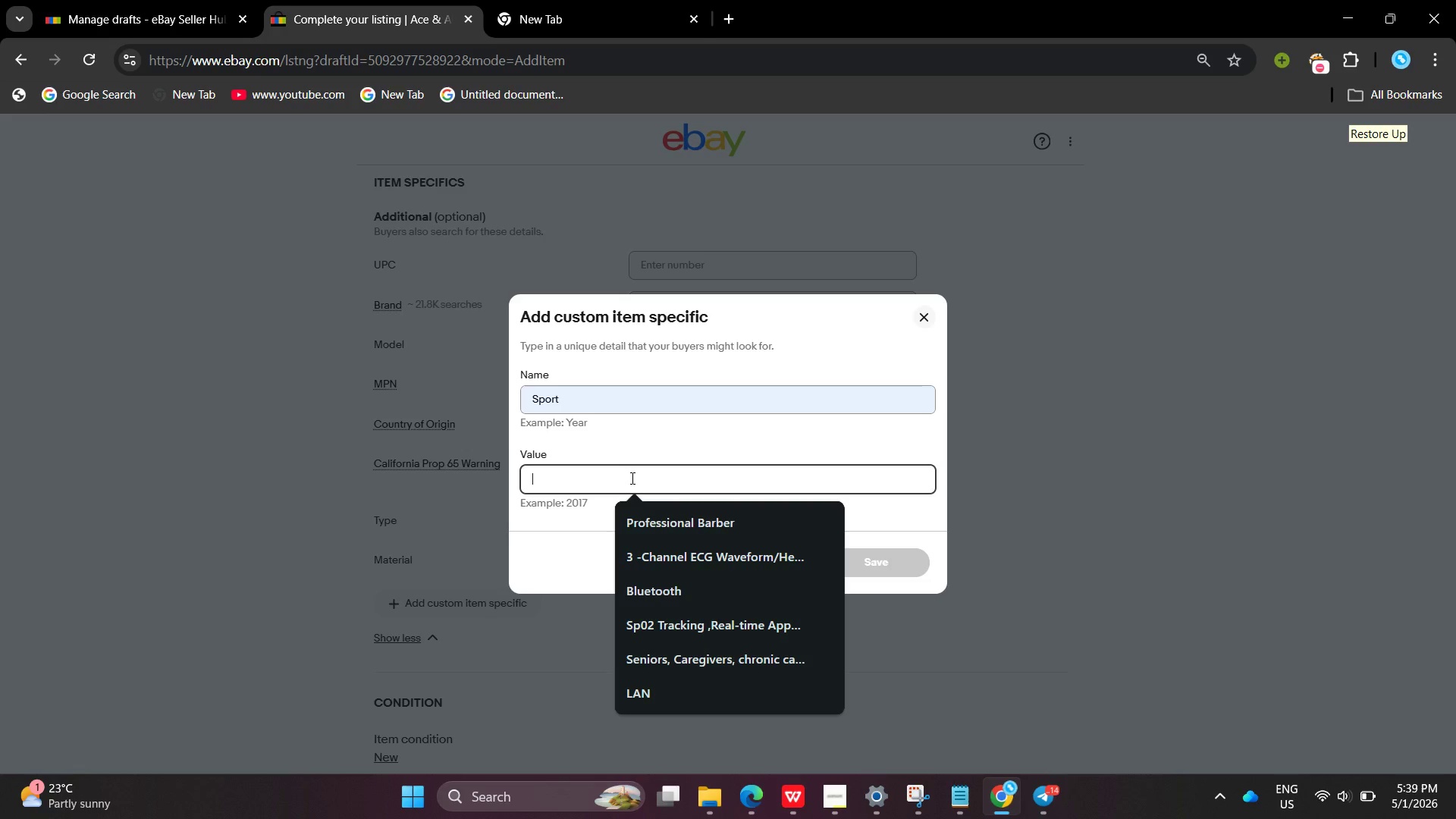 
type(TE)
key(Backspace)
type(ennis )
 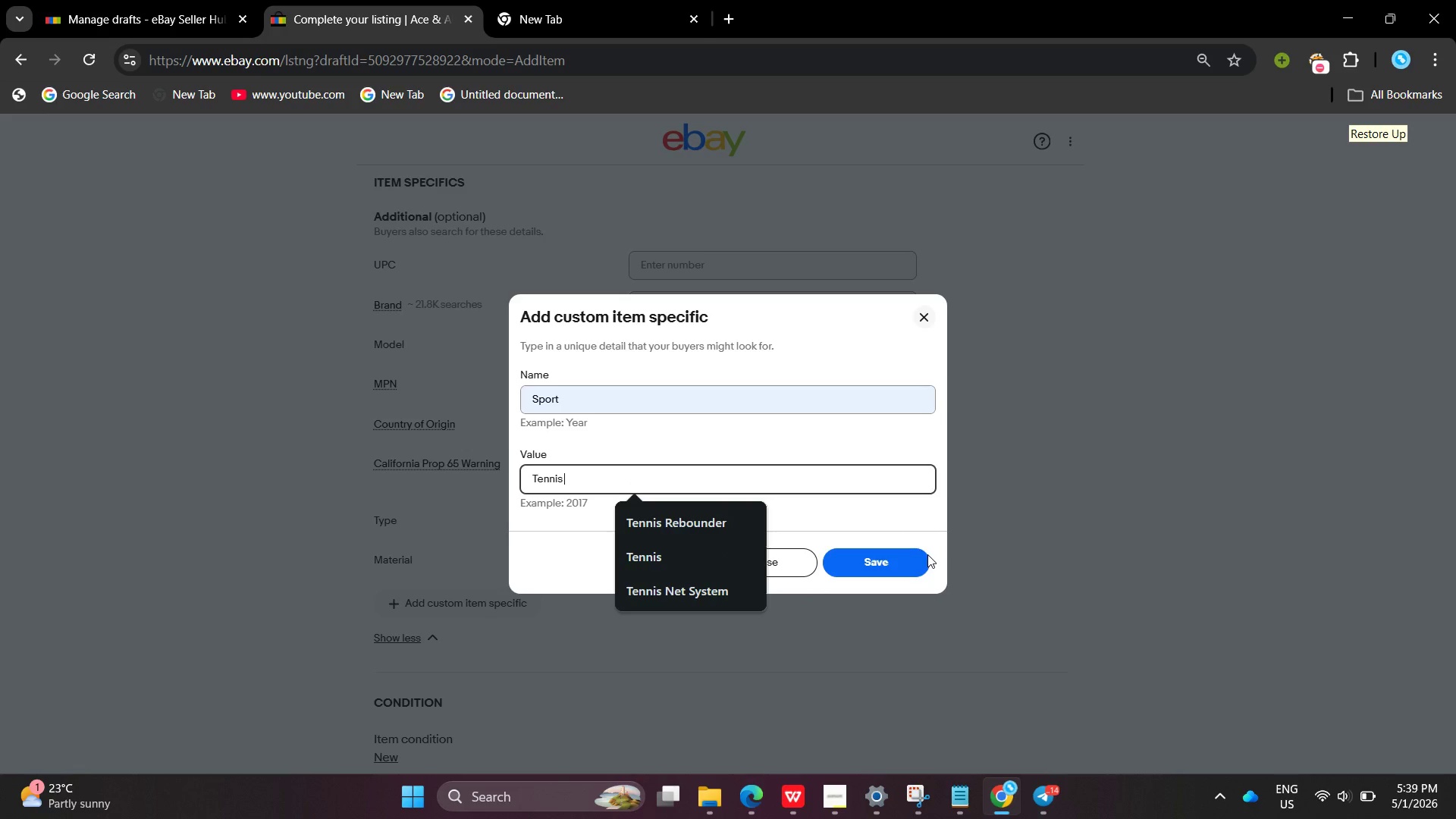 
left_click([924, 557])
 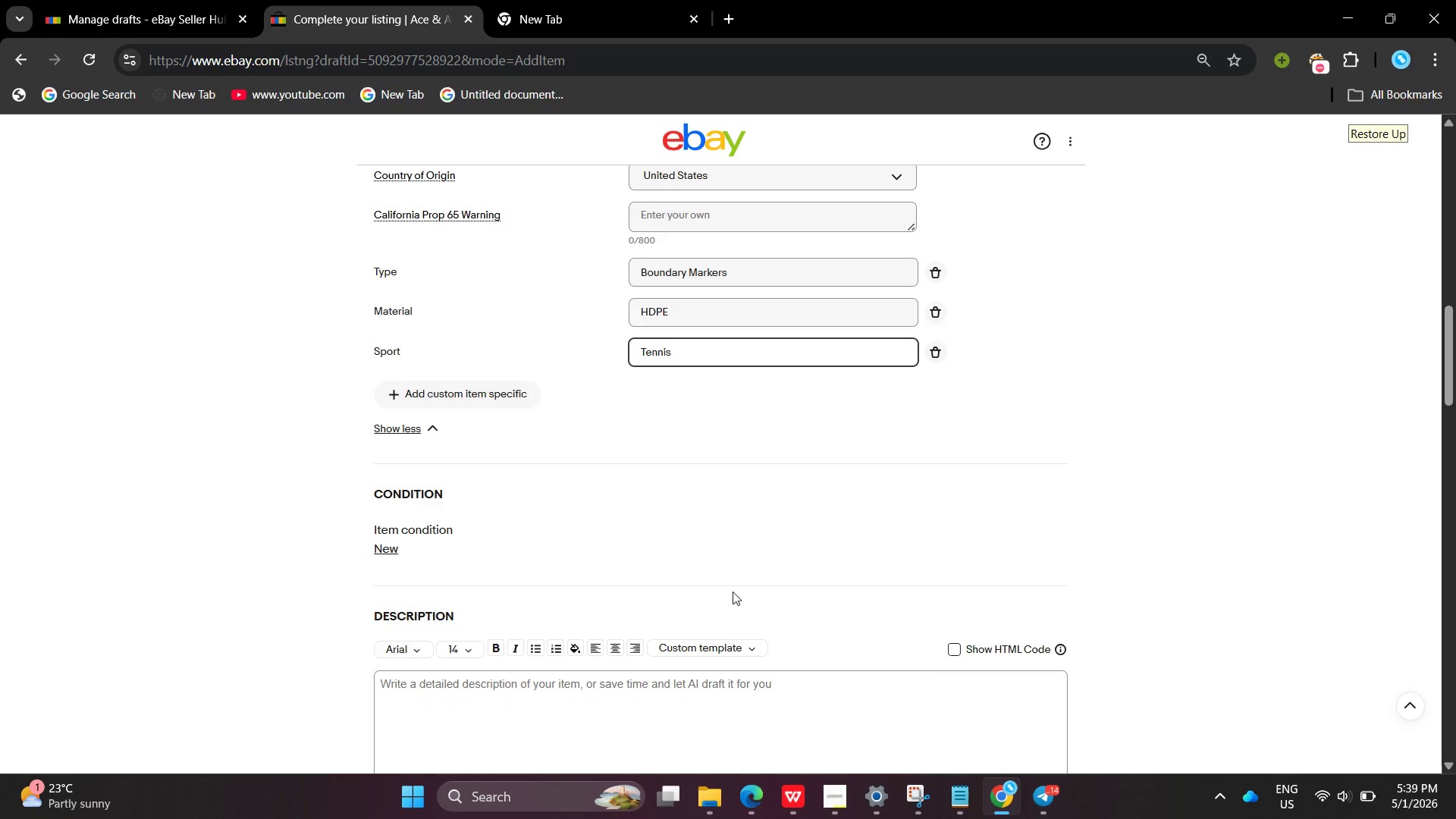 
left_click([589, 444])
 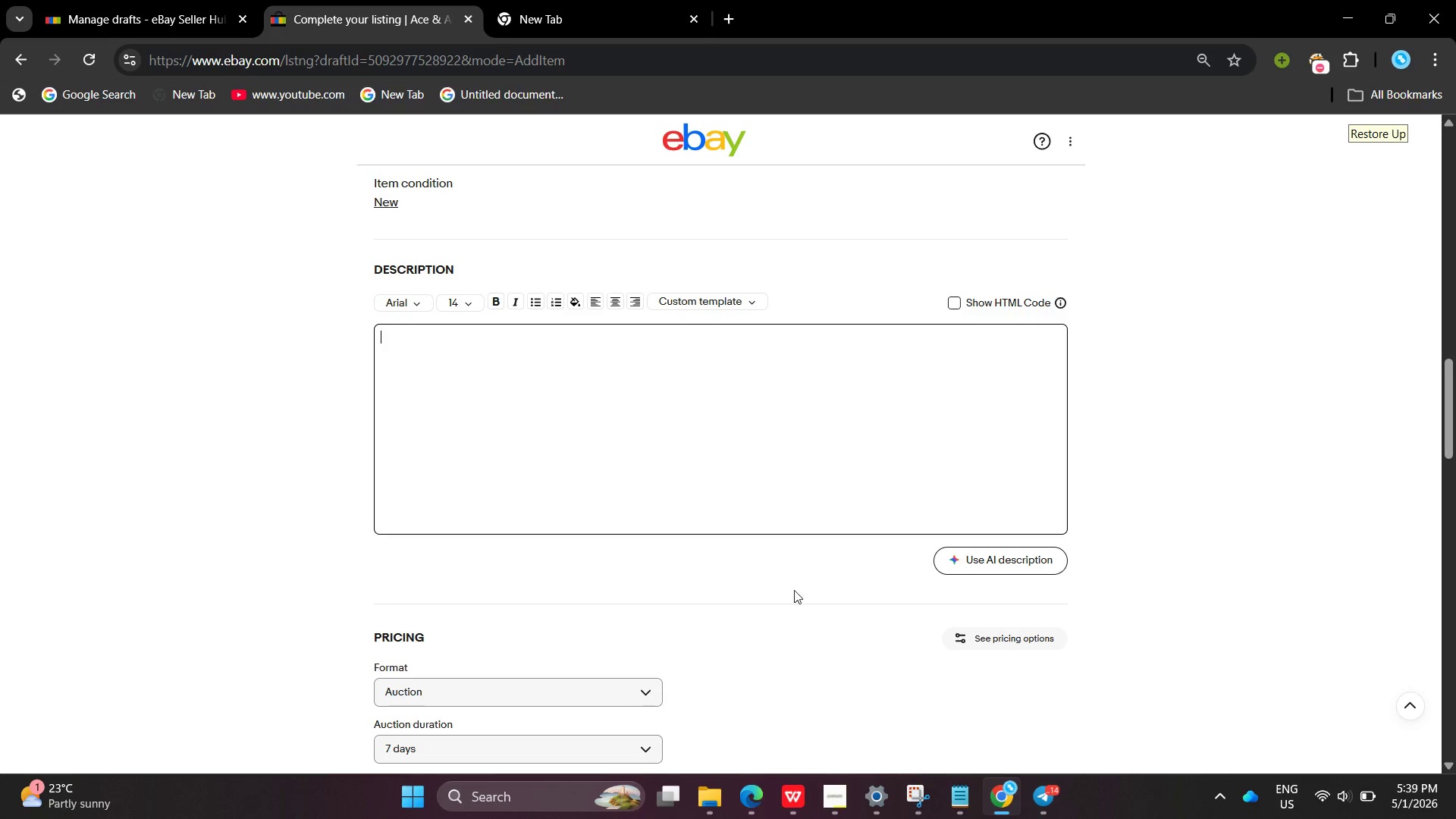 
left_click([841, 770])
 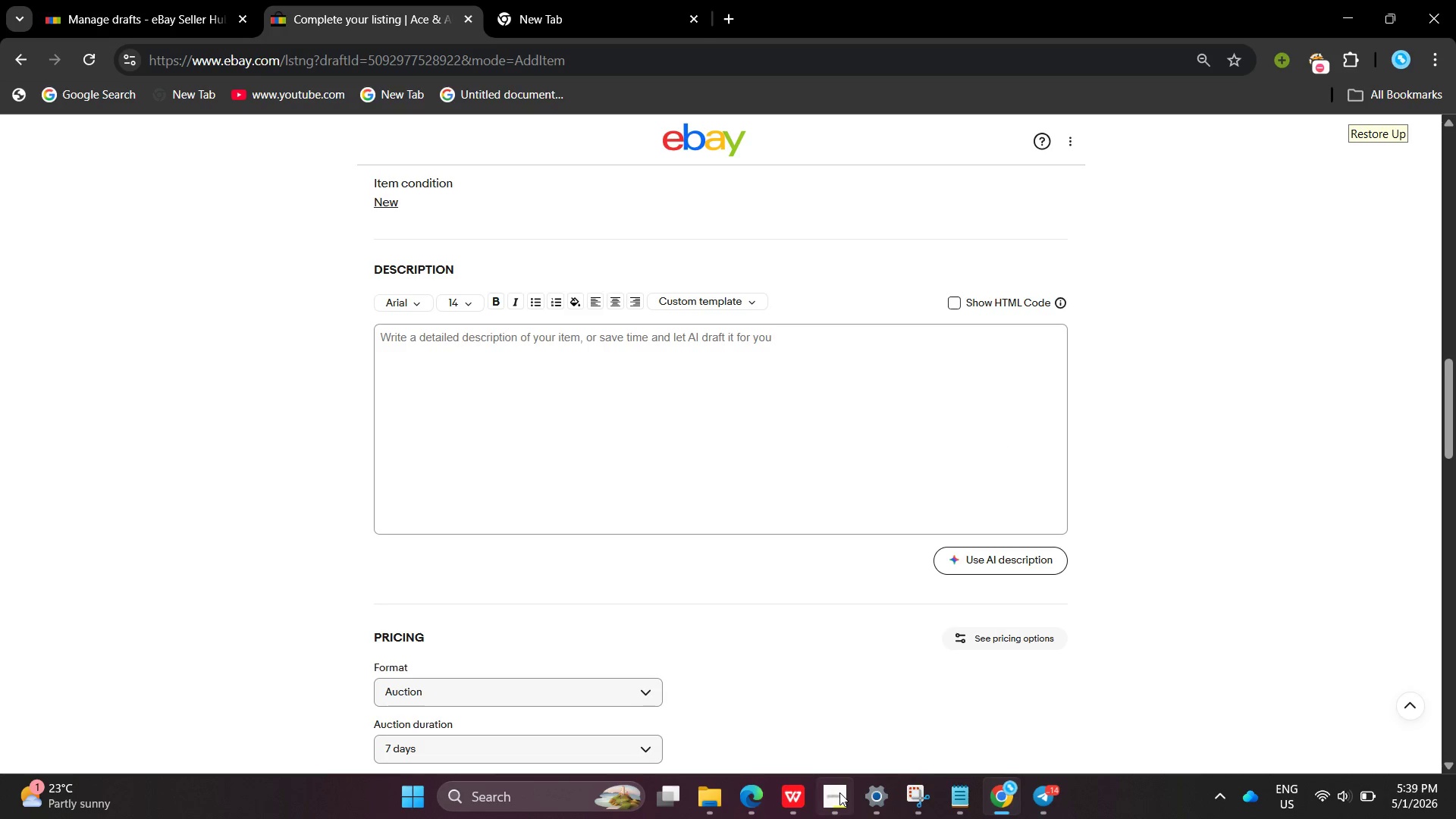 
left_click([839, 792])